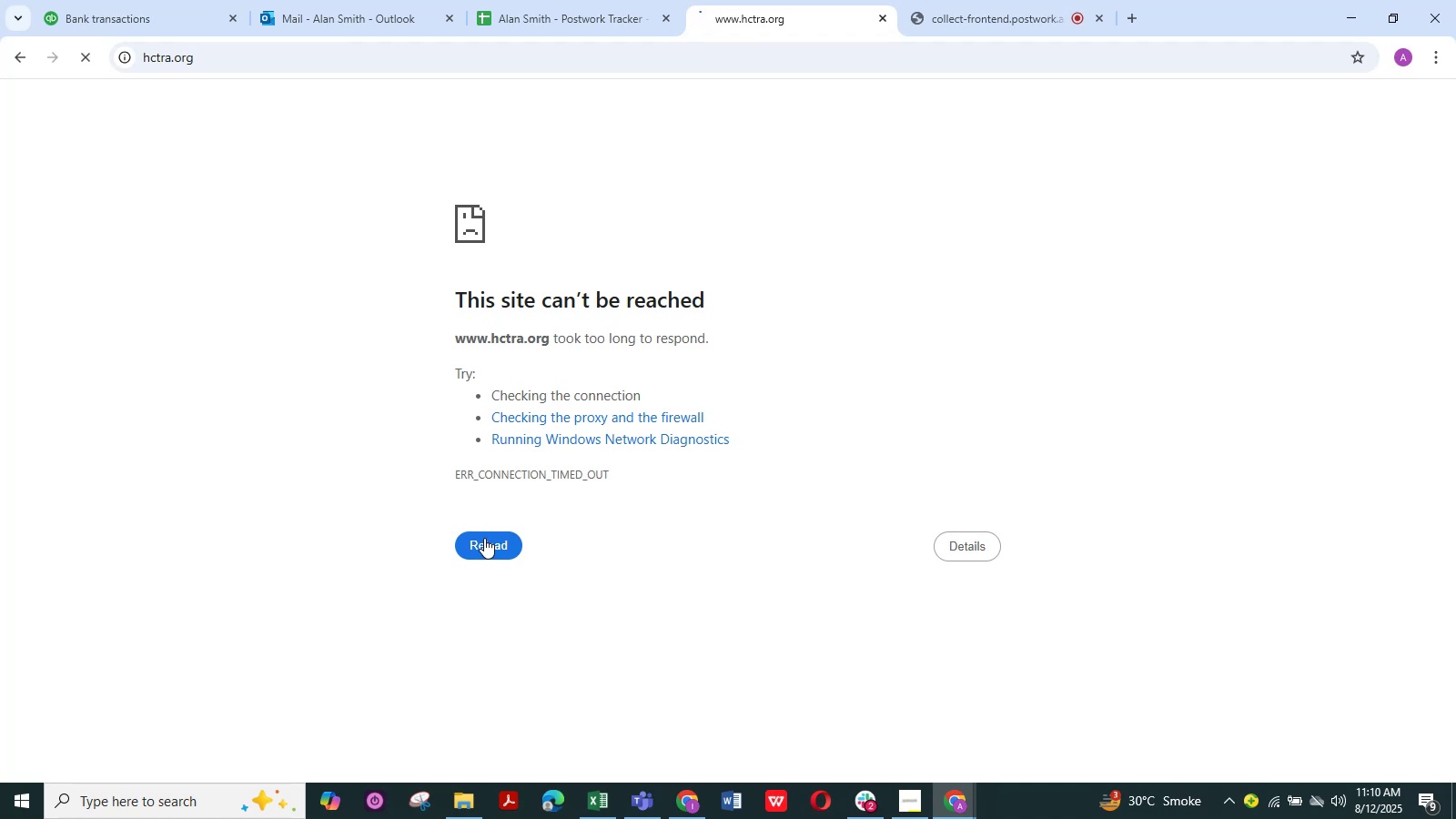 
triple_click([484, 538])
 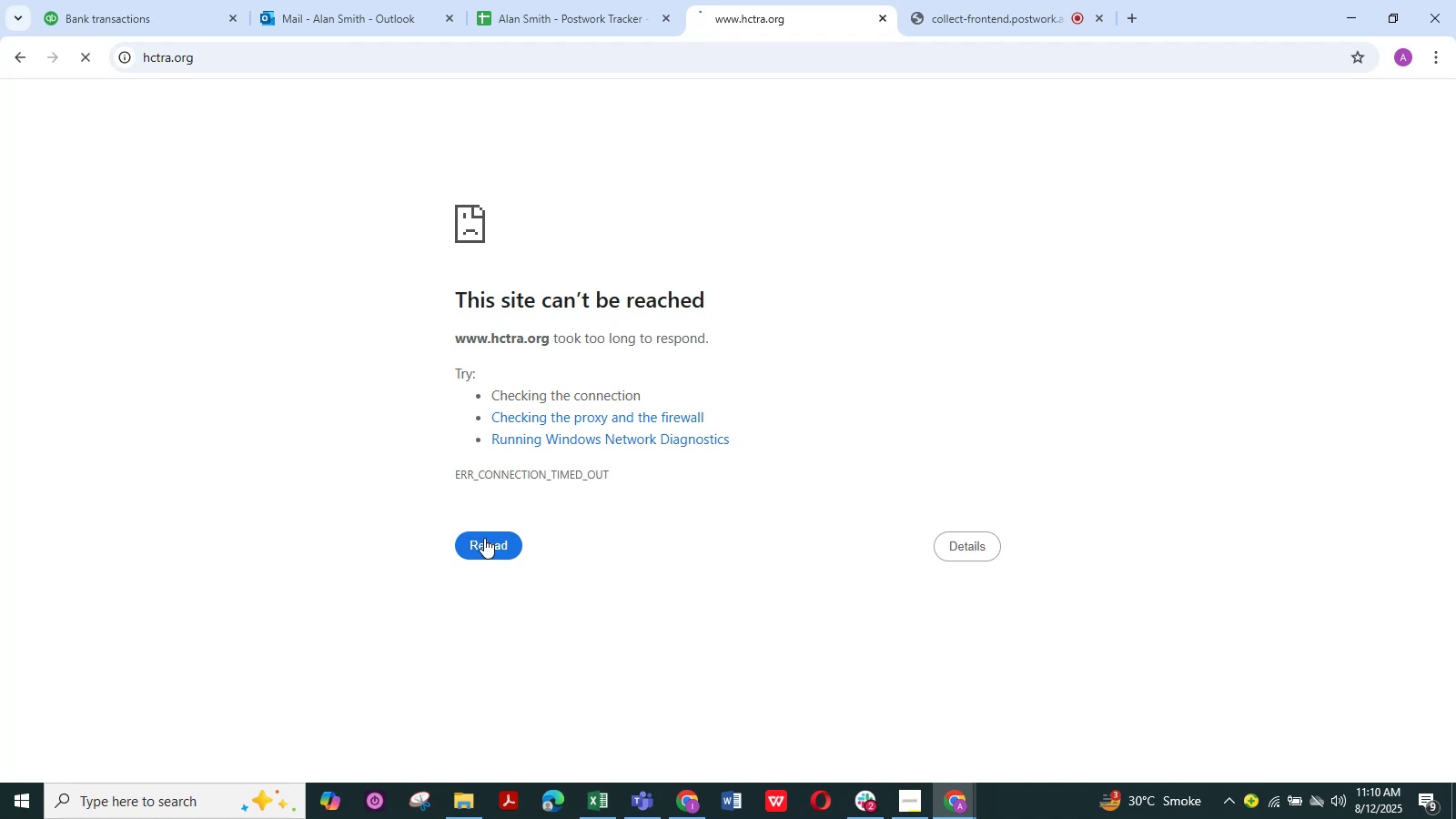 
triple_click([484, 538])
 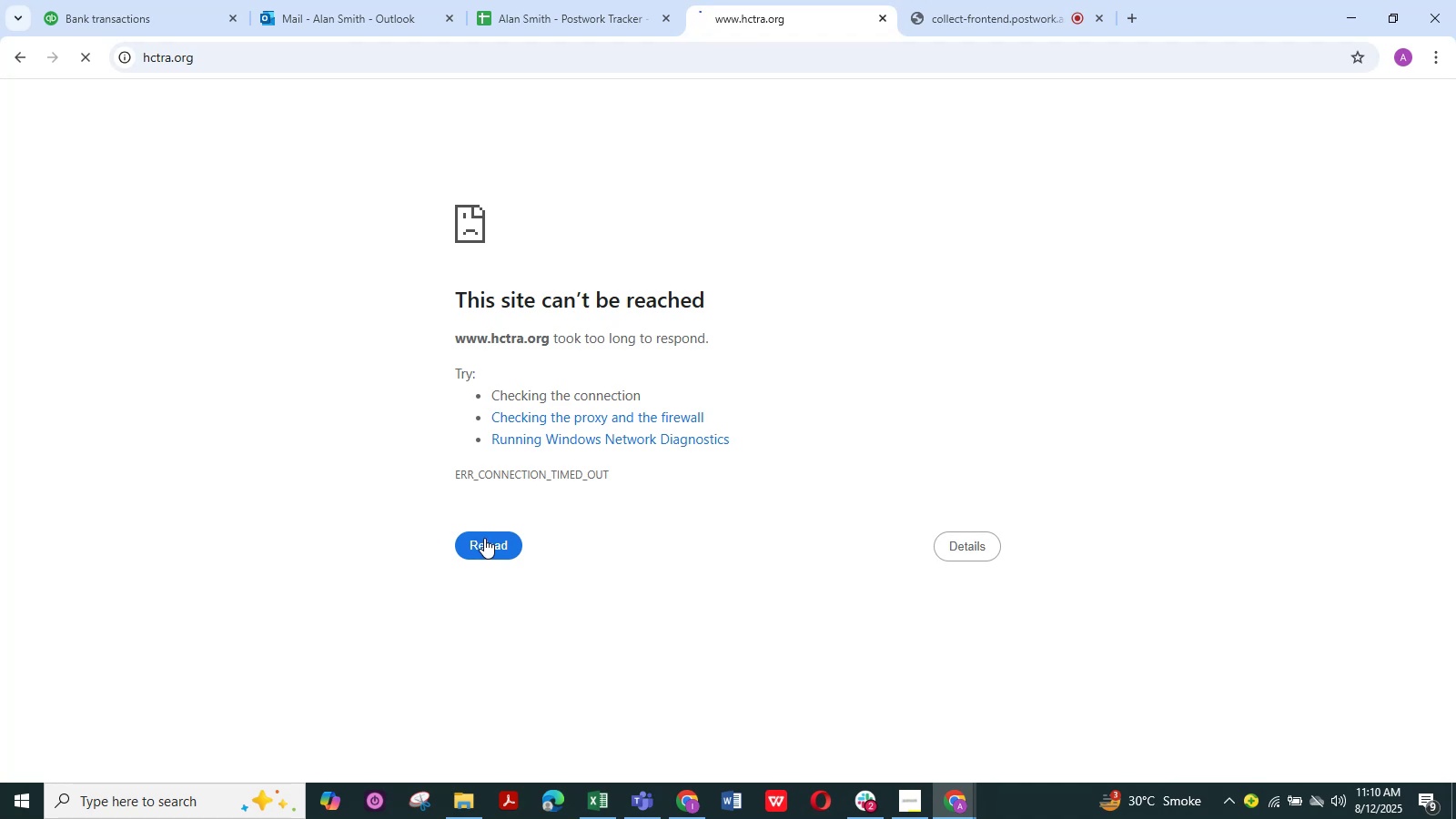 
triple_click([484, 538])
 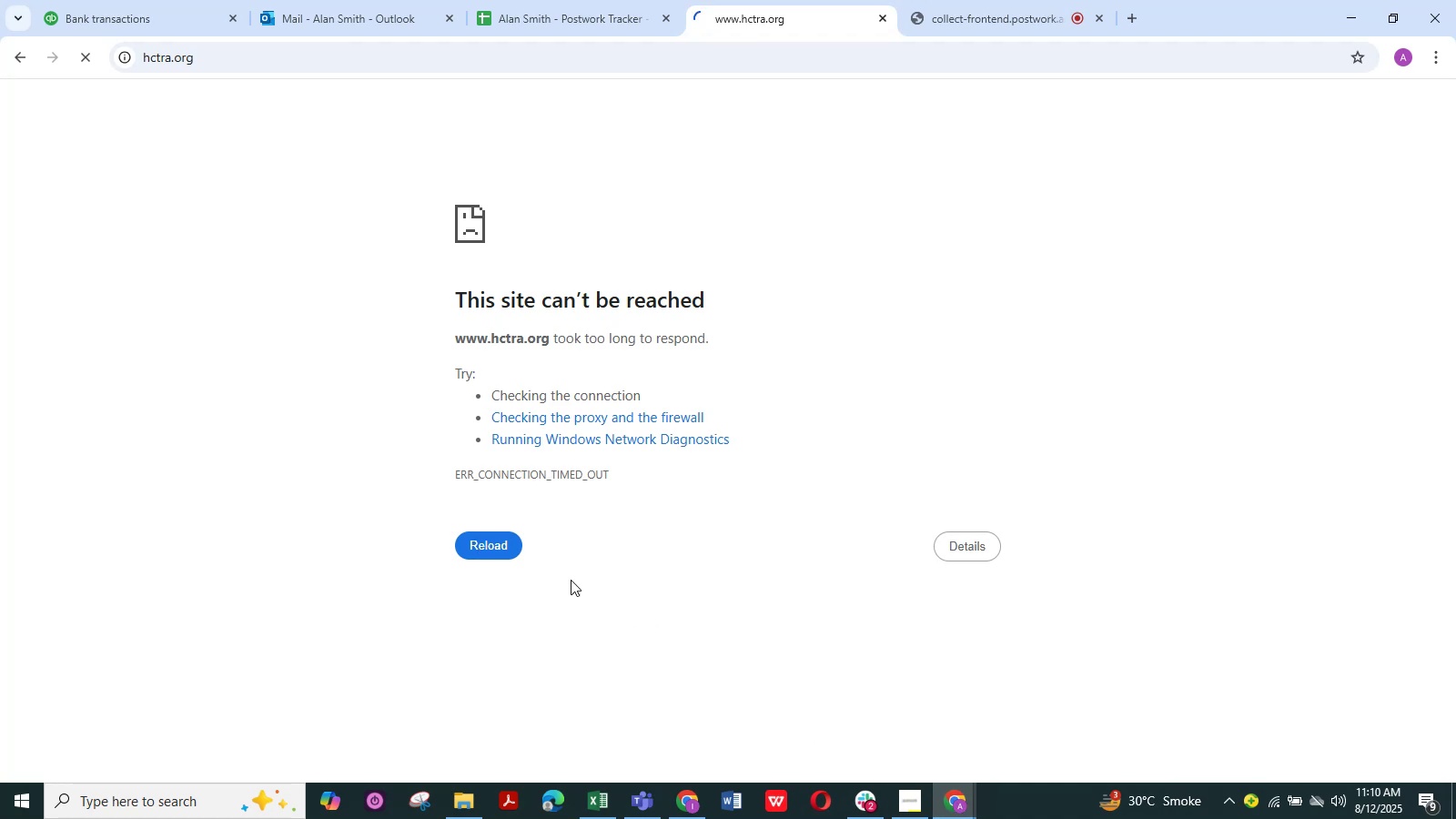 
left_click([498, 550])
 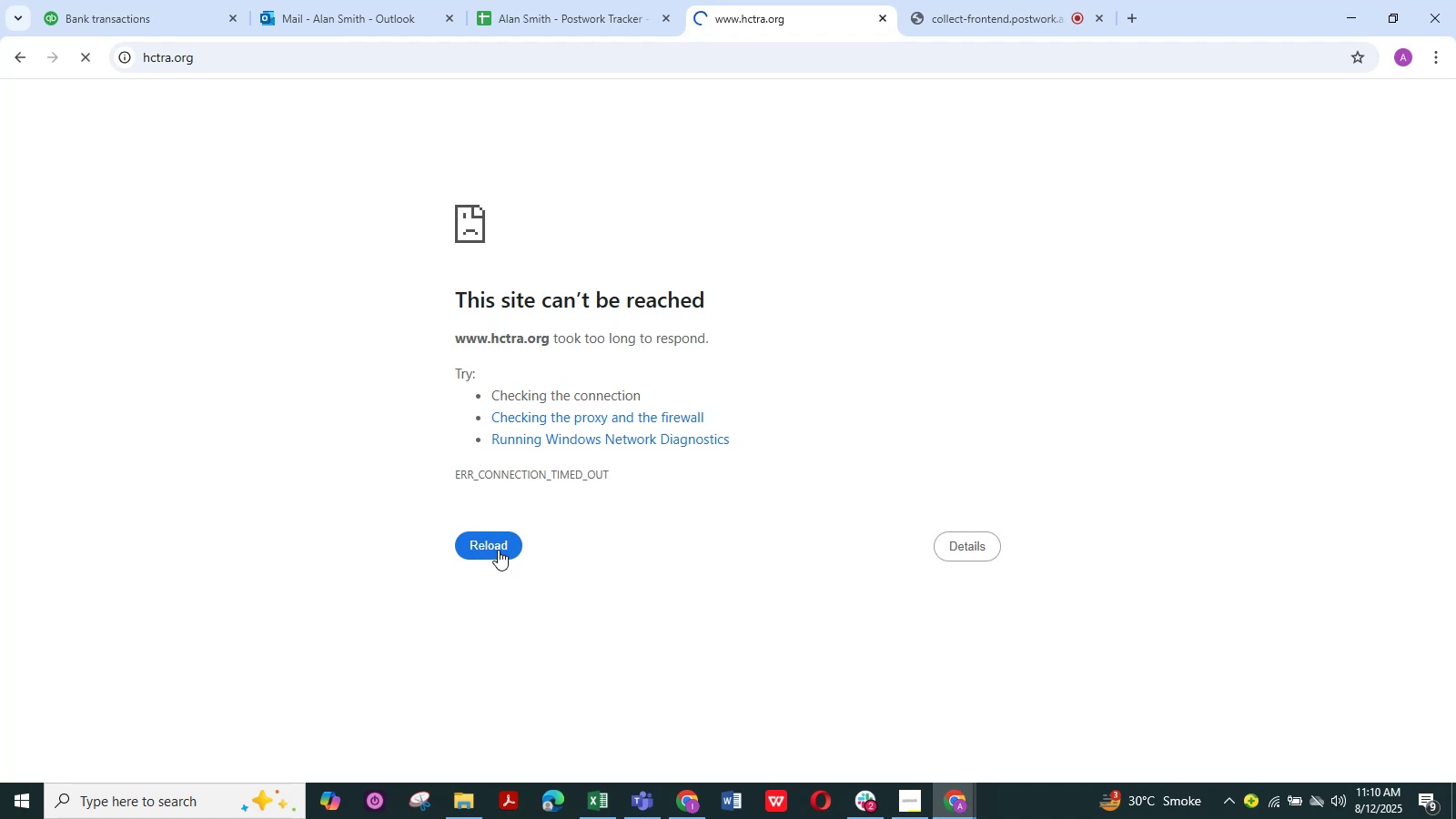 
left_click([498, 550])
 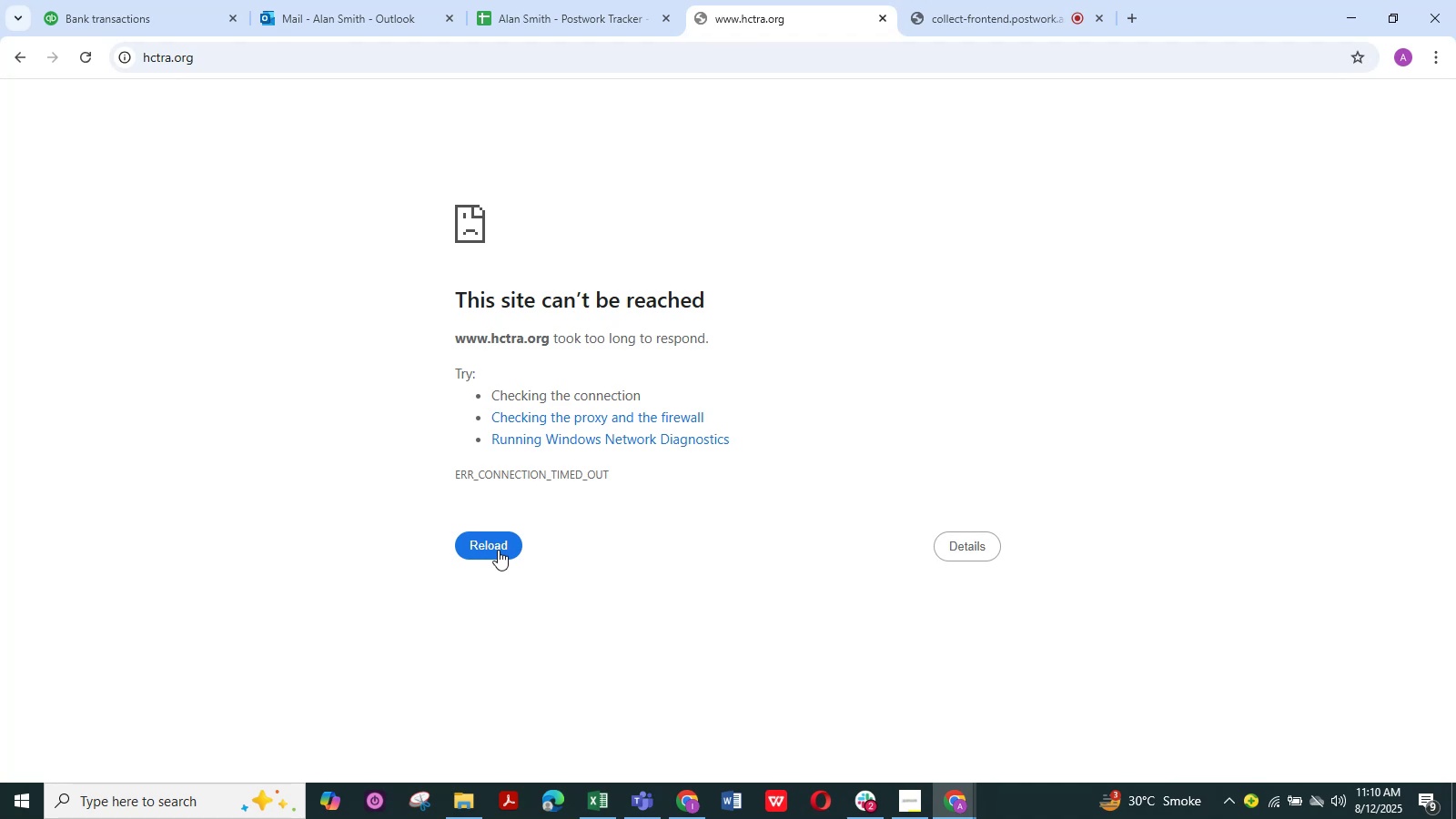 
wait(5.7)
 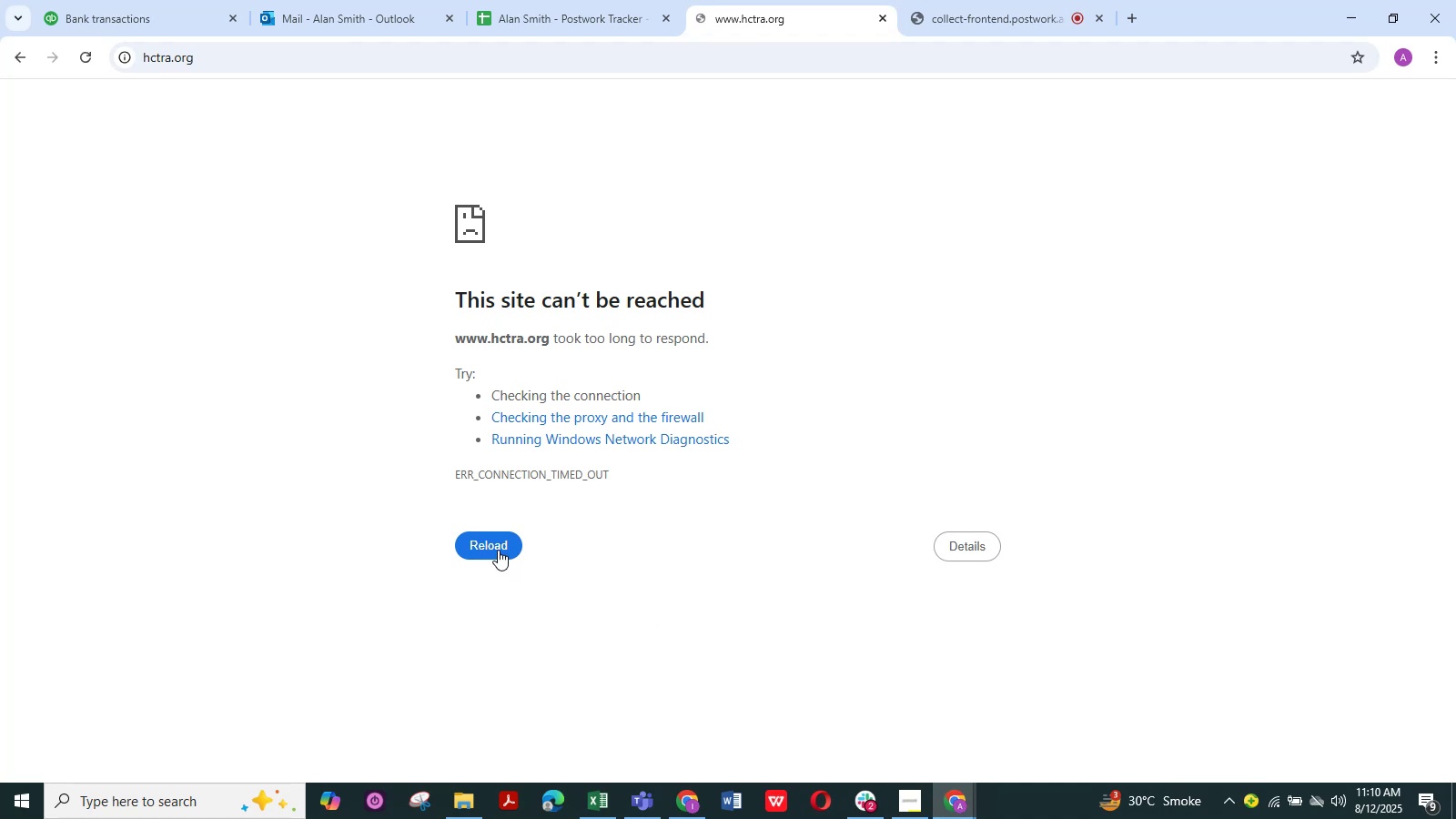 
double_click([497, 547])
 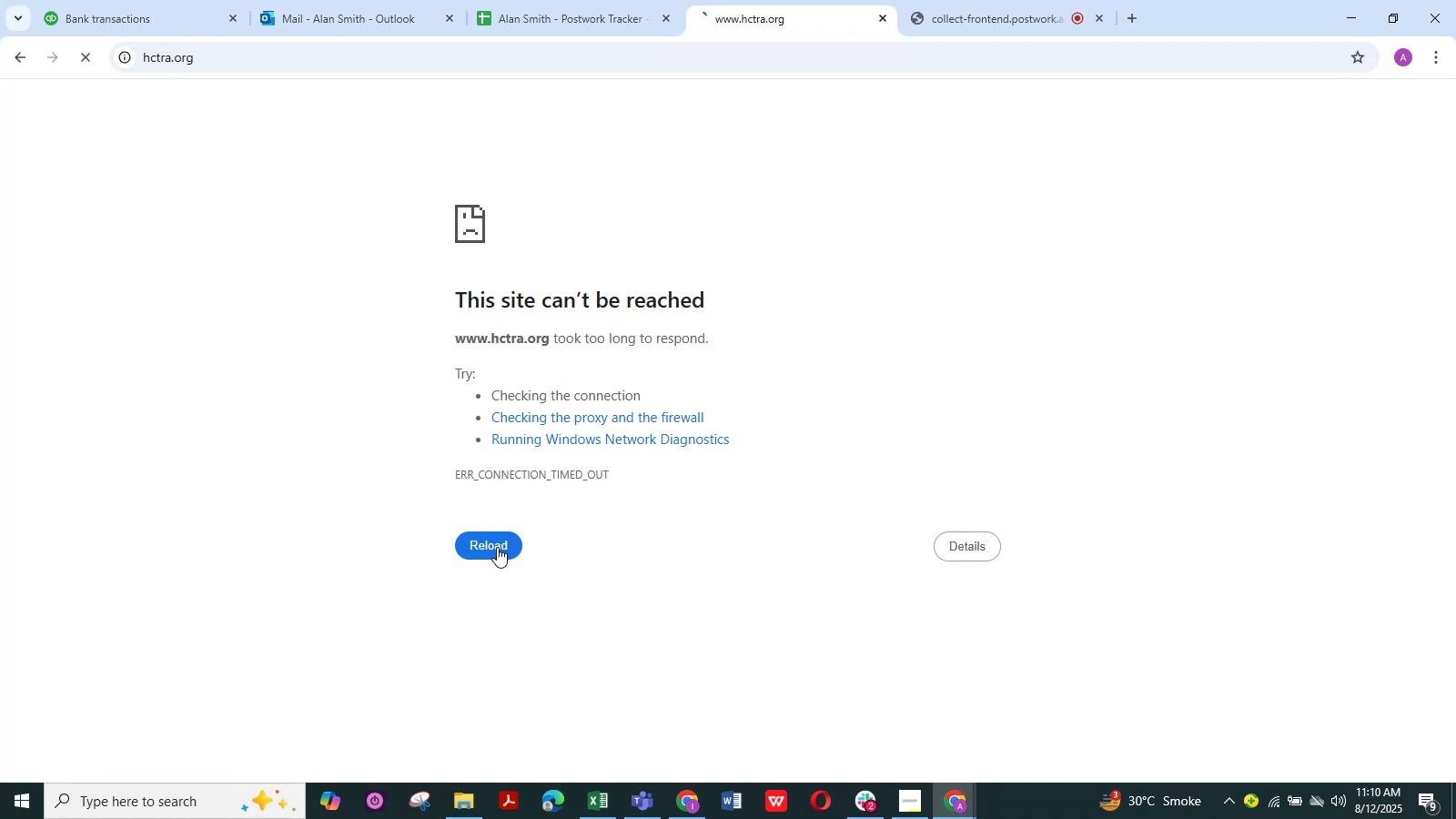 
triple_click([497, 547])
 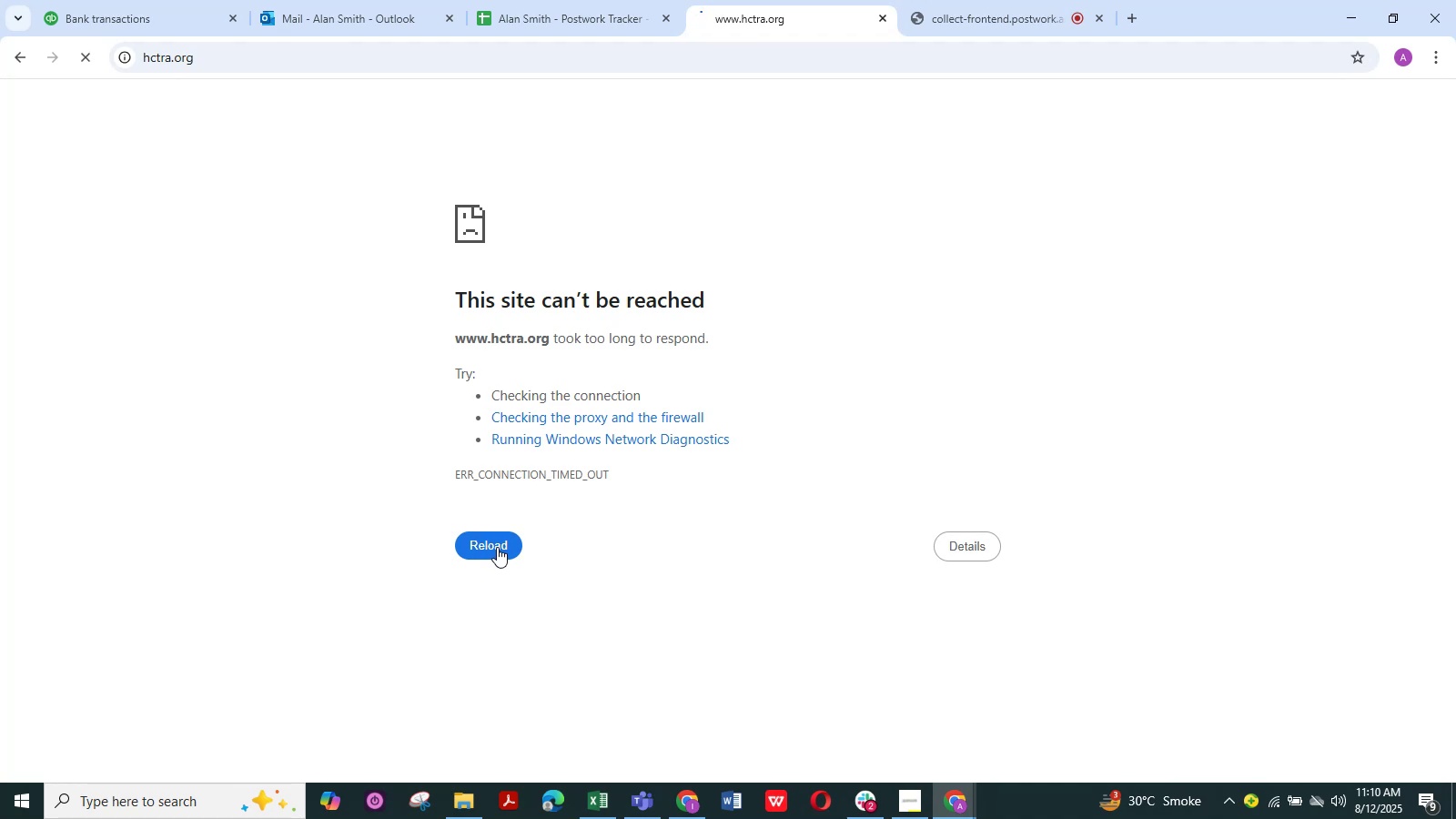 
triple_click([497, 547])
 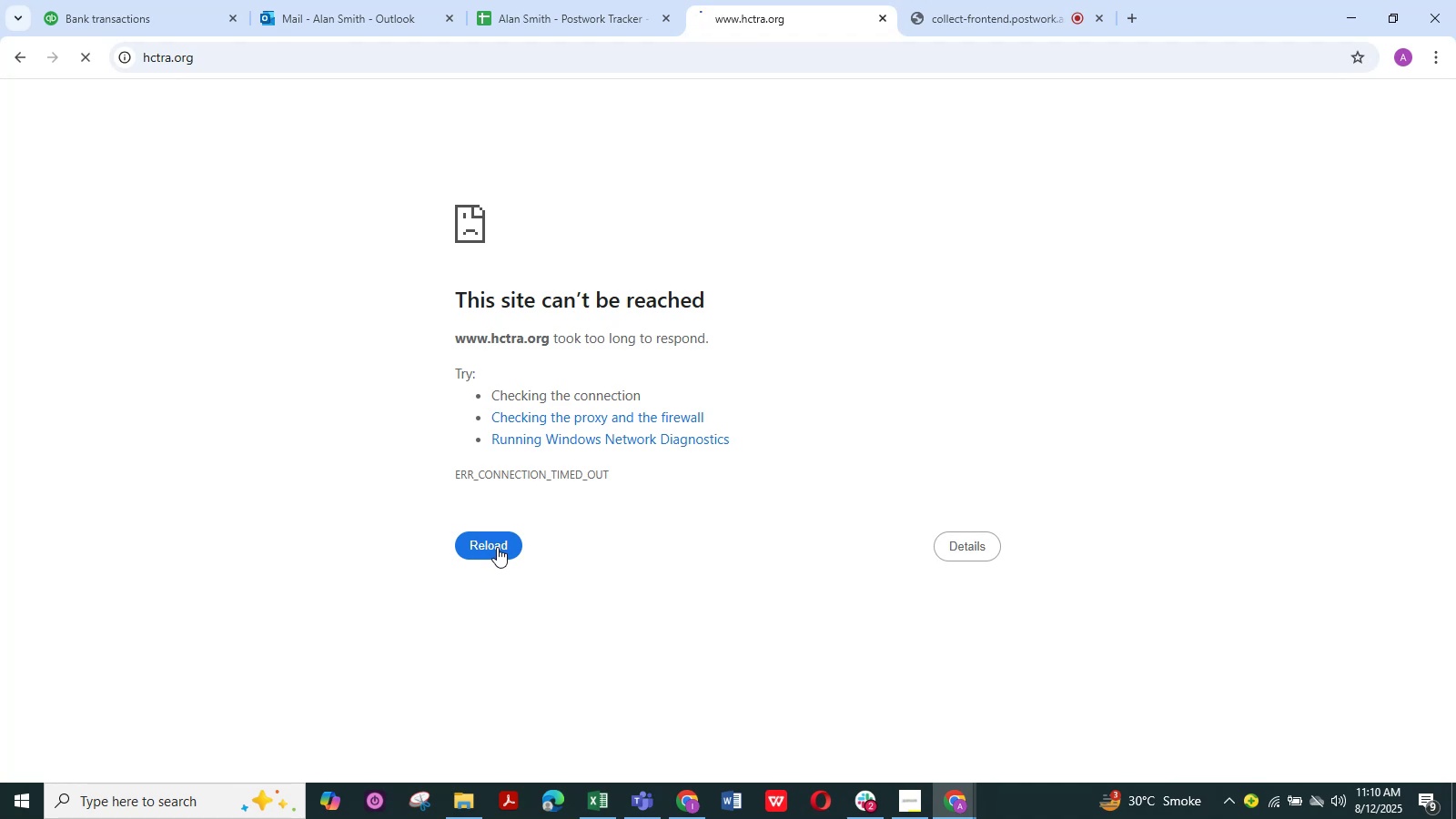 
triple_click([497, 547])
 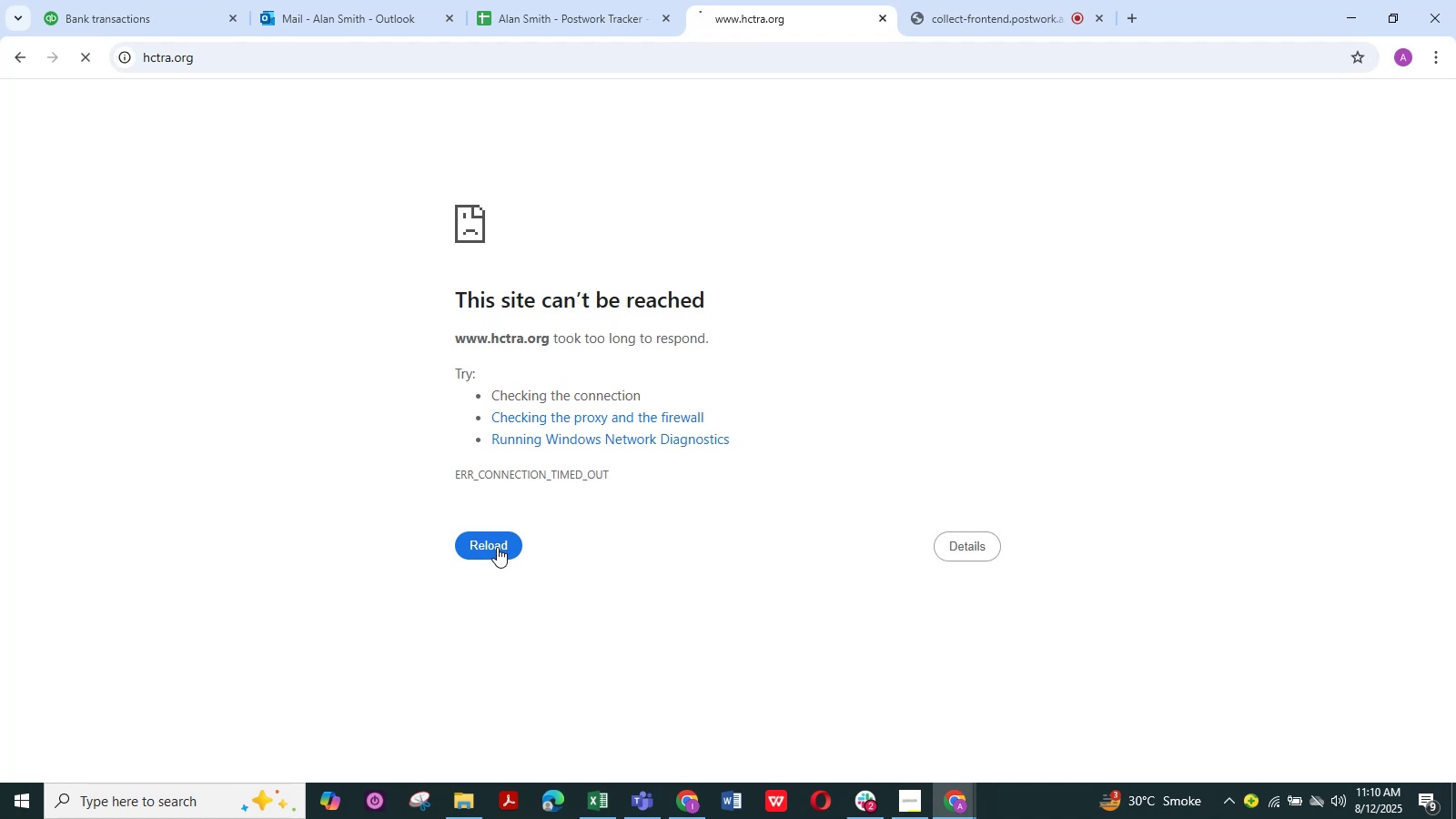 
triple_click([497, 547])
 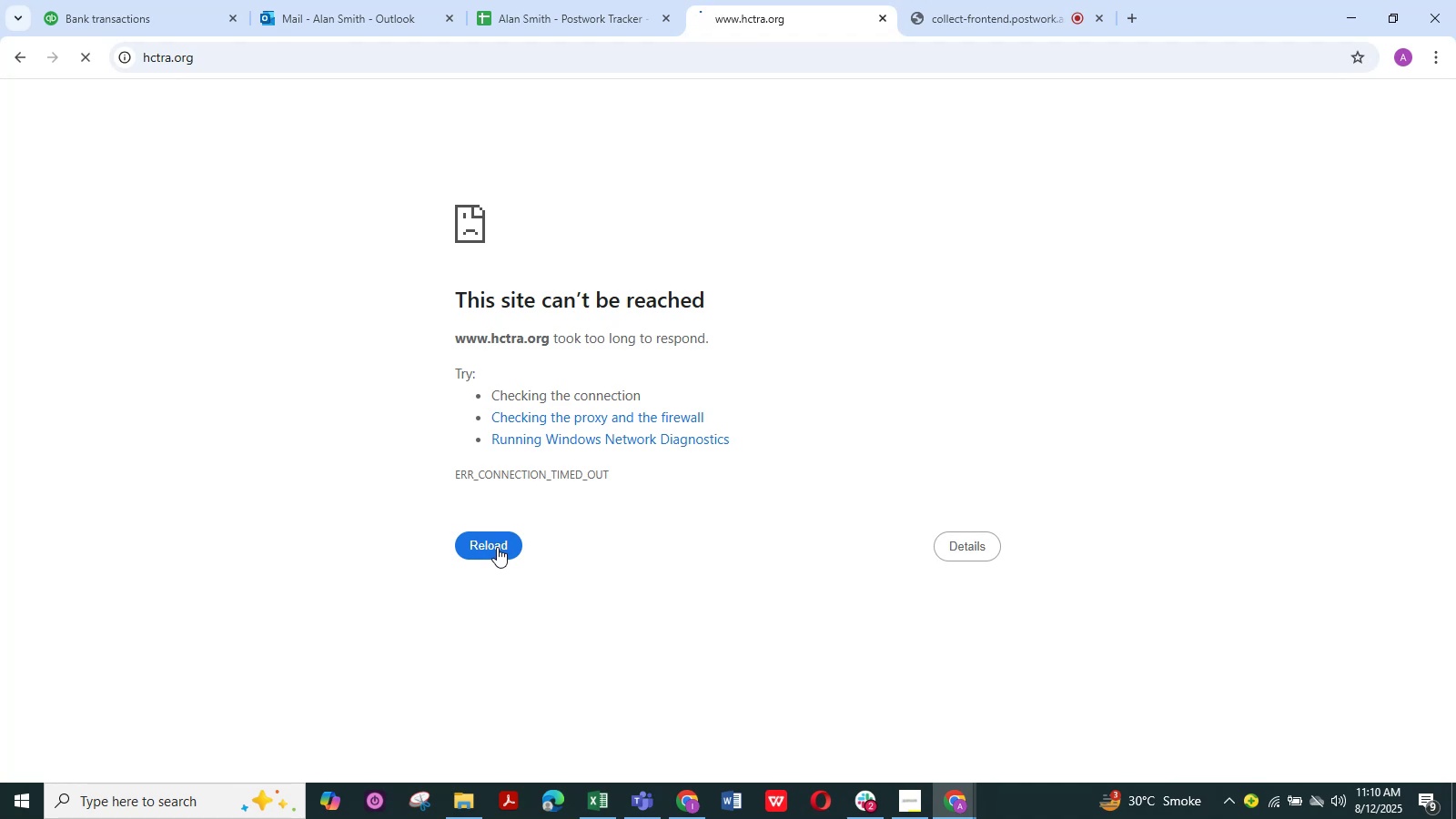 
triple_click([497, 547])
 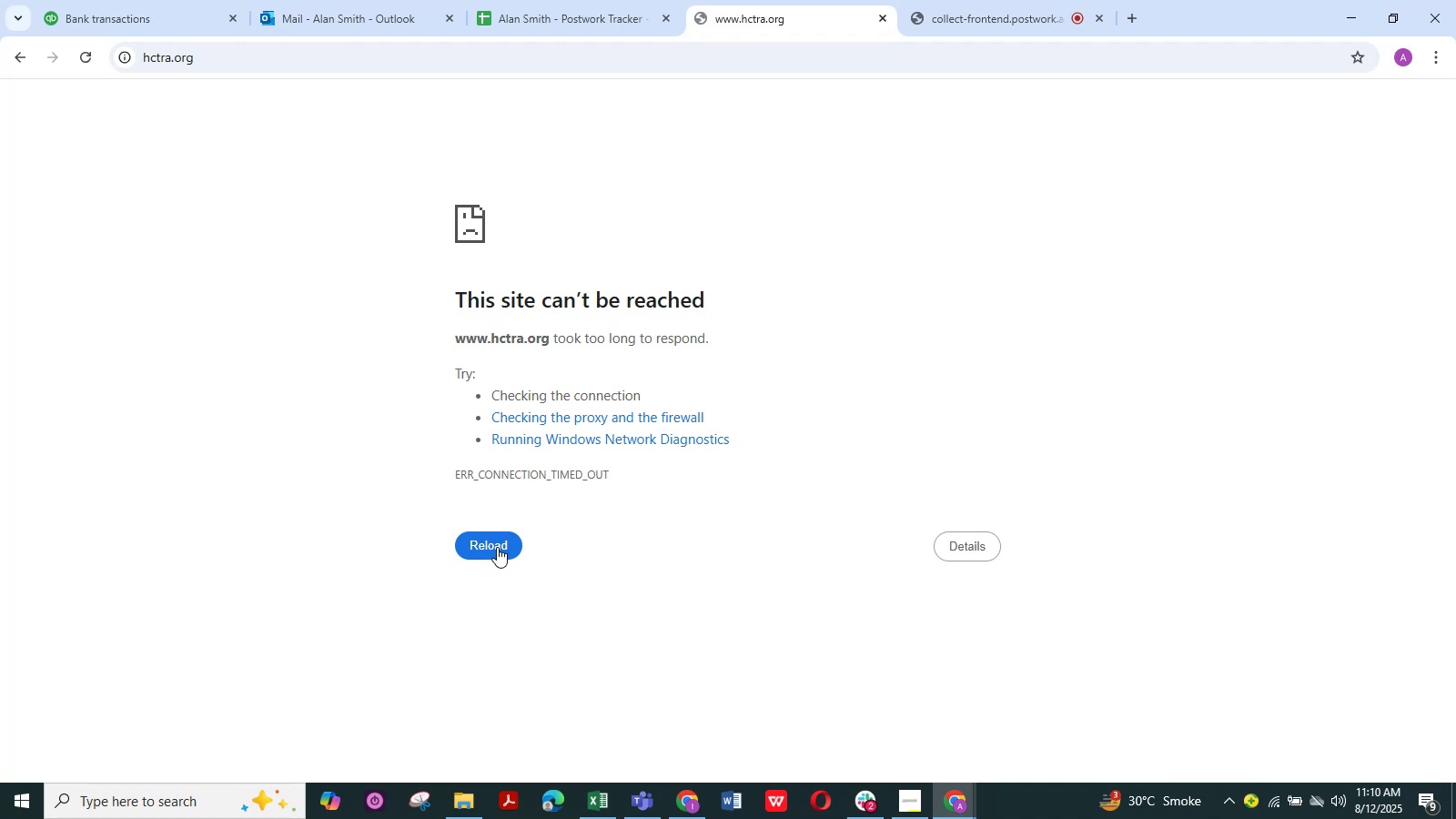 
wait(8.38)
 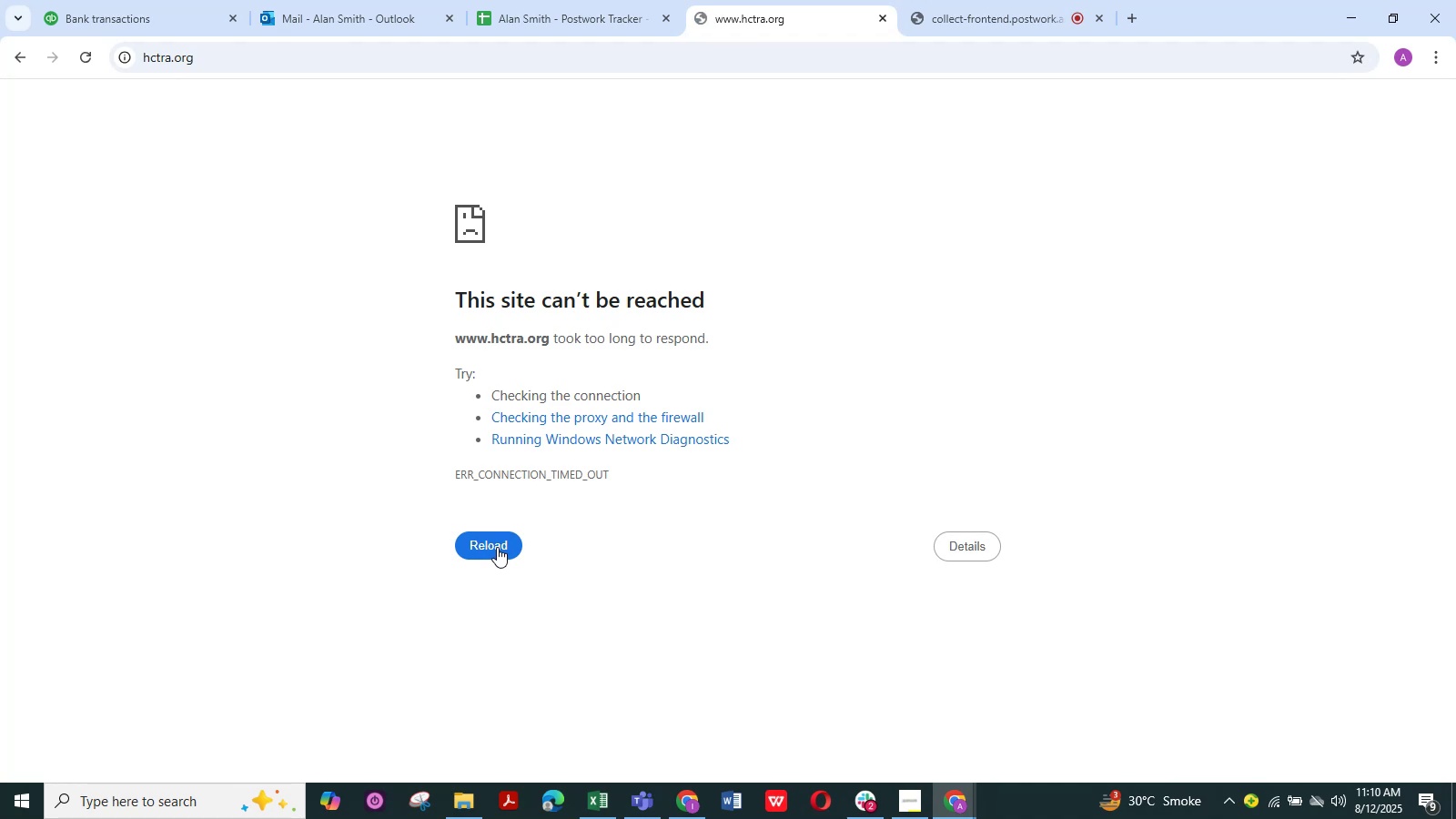 
left_click([495, 544])
 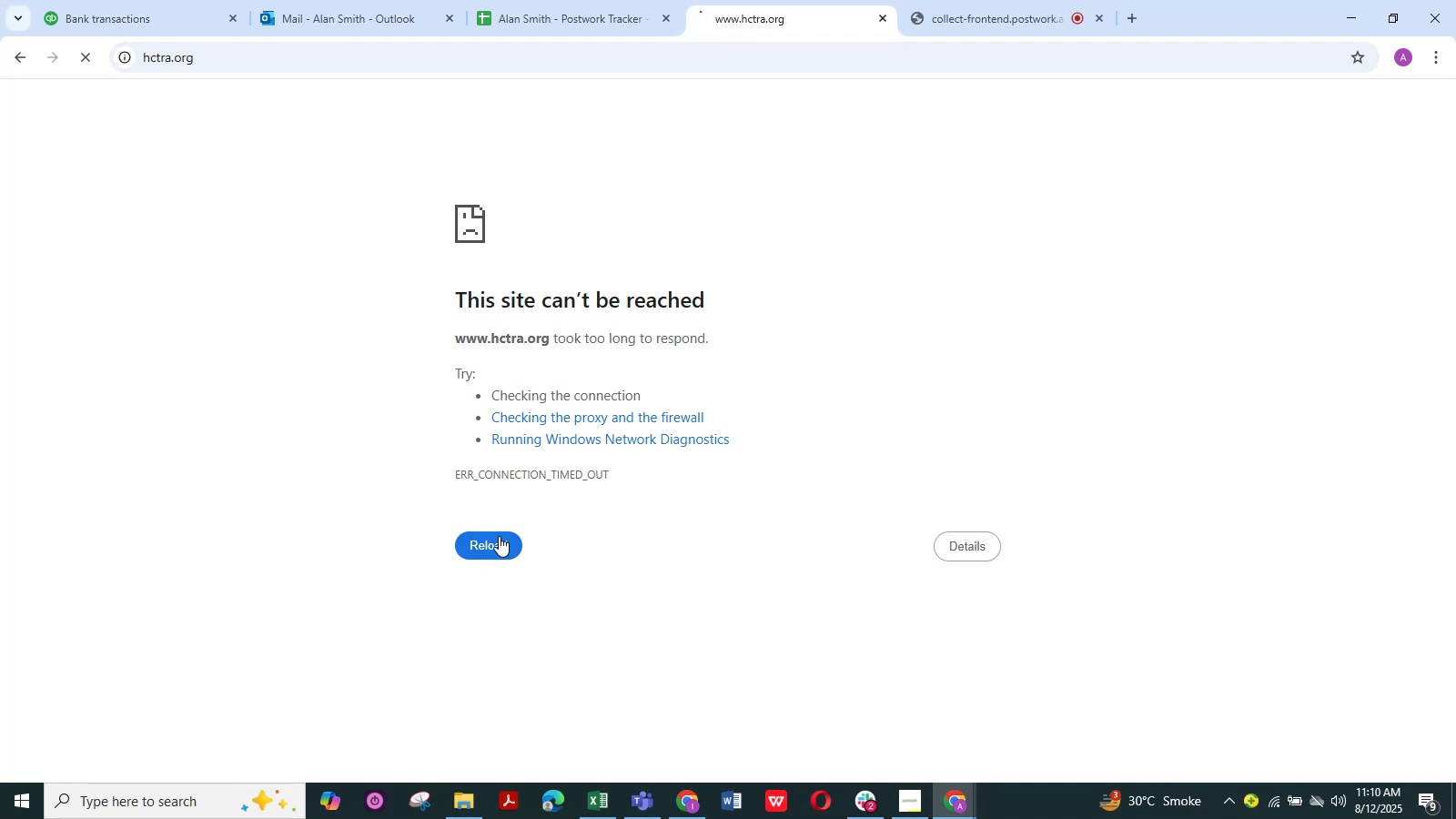 
triple_click([499, 536])
 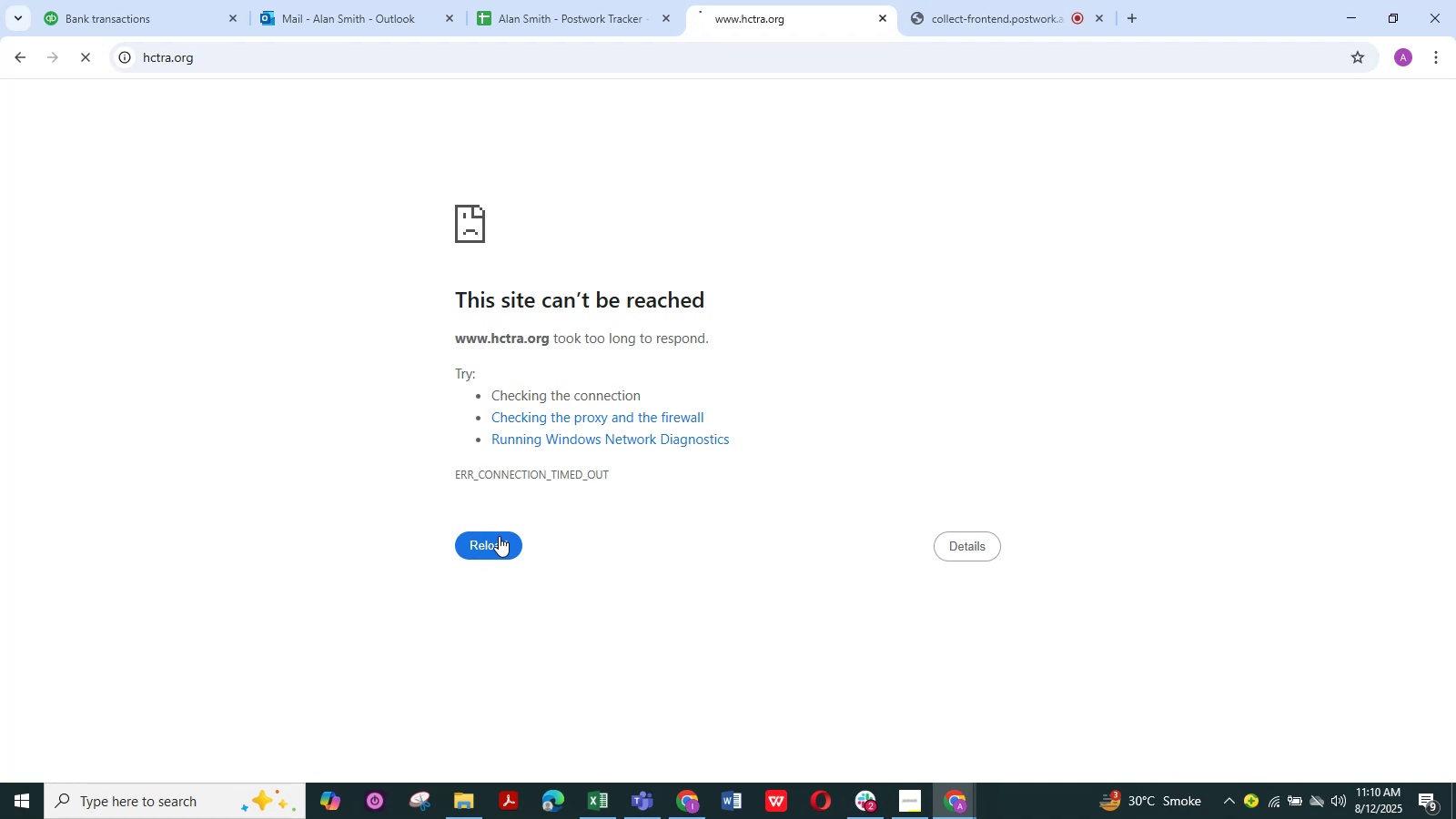 
triple_click([499, 536])
 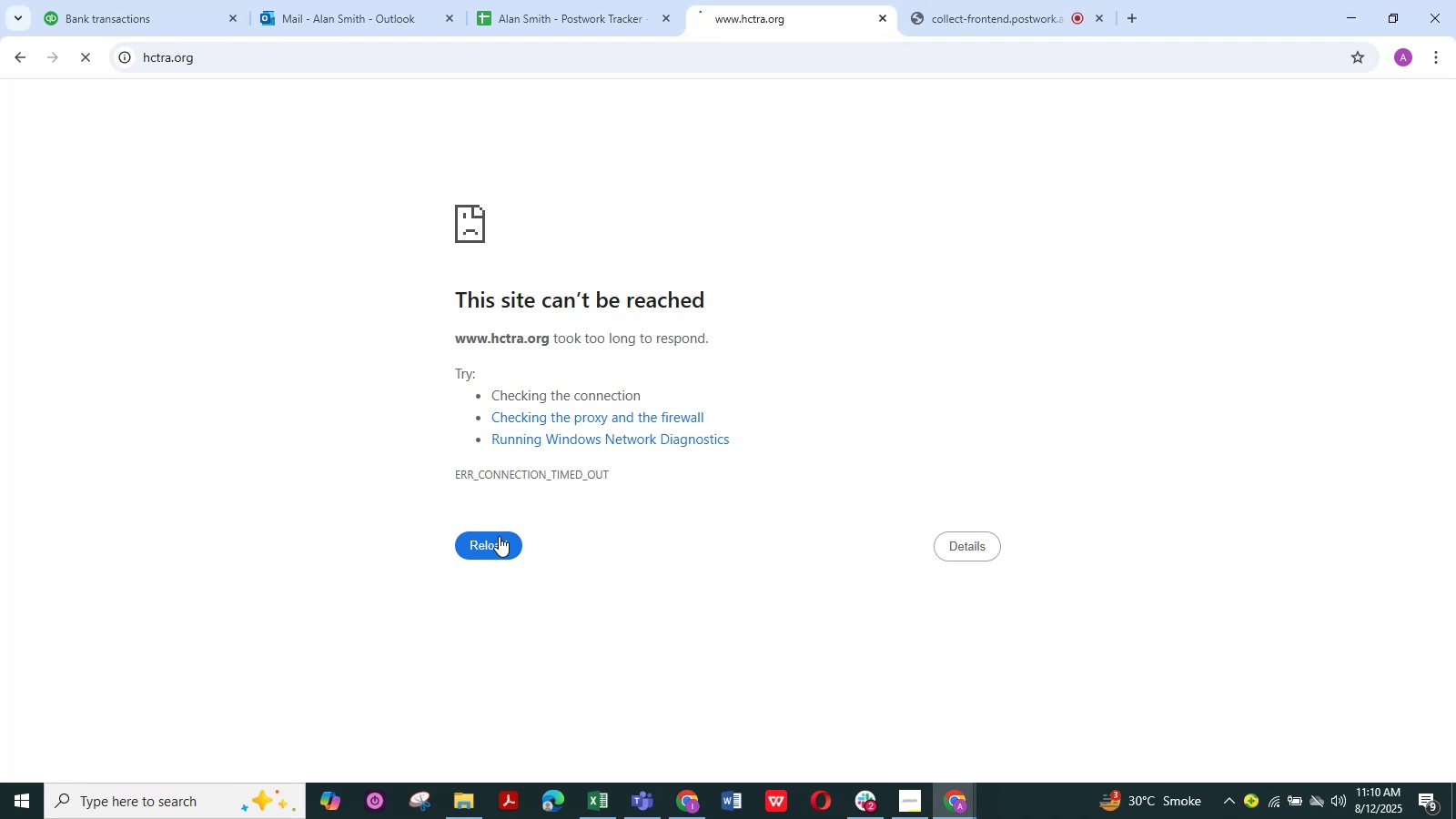 
triple_click([499, 536])
 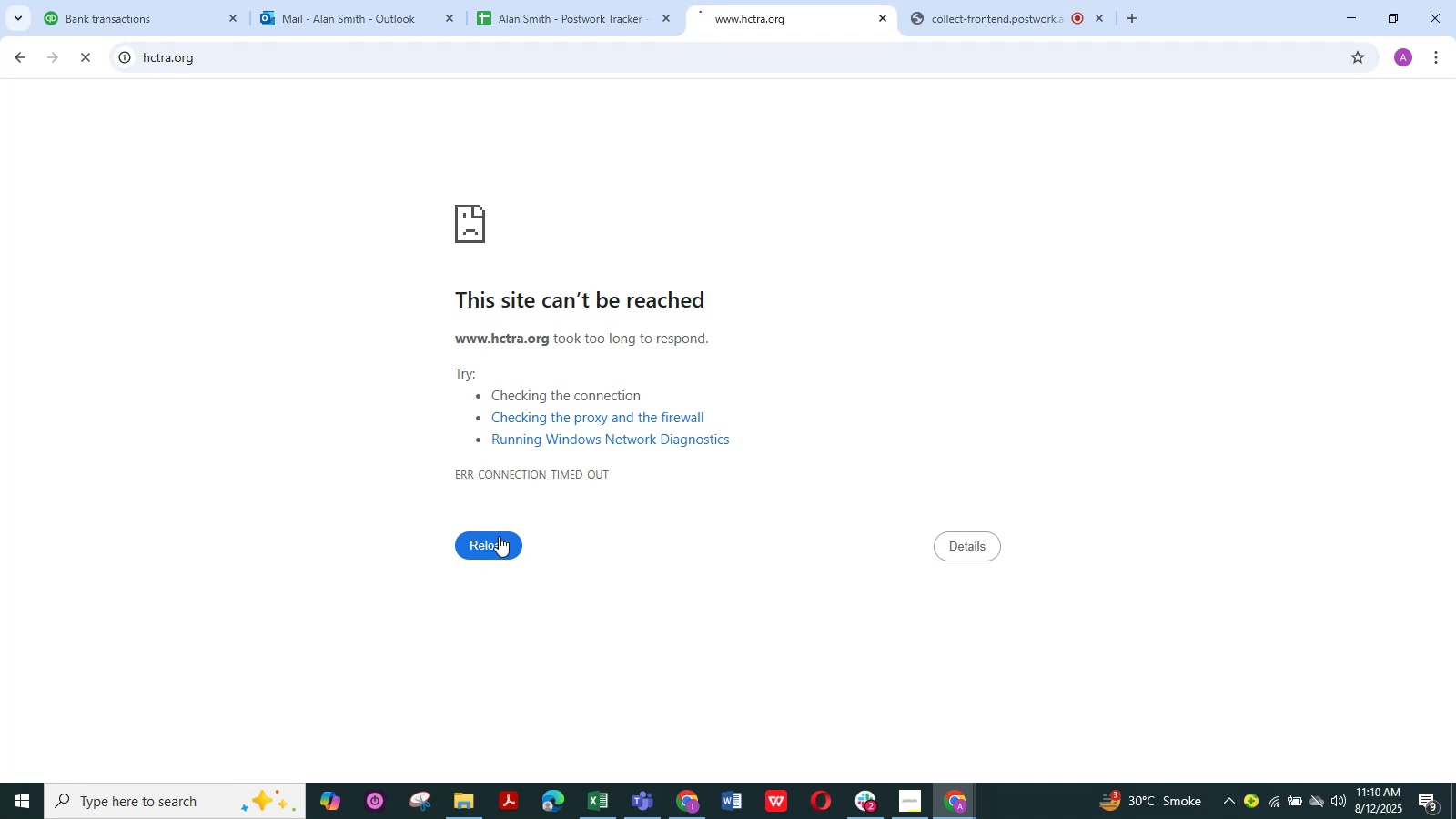 
triple_click([499, 536])
 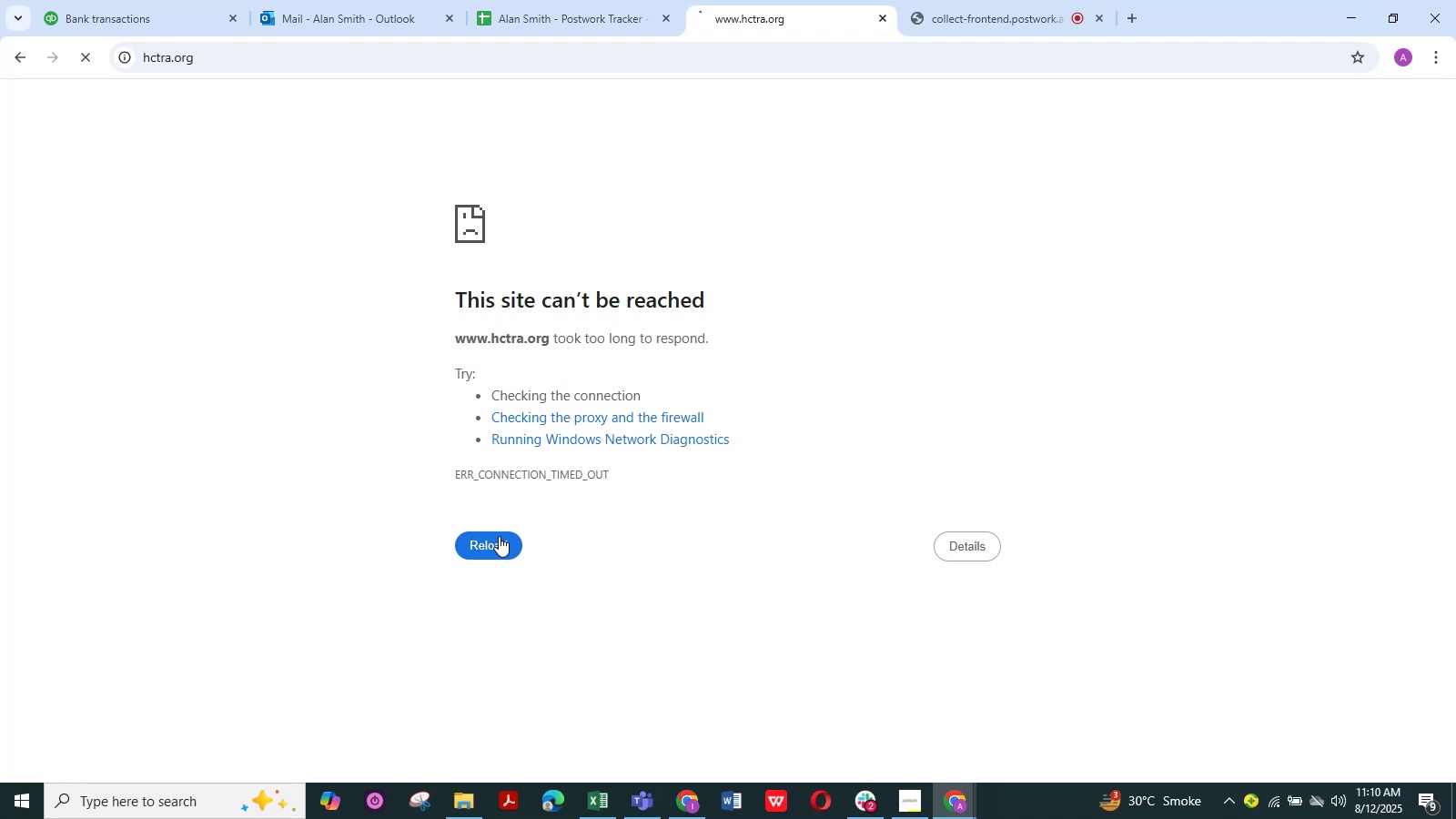 
triple_click([499, 536])
 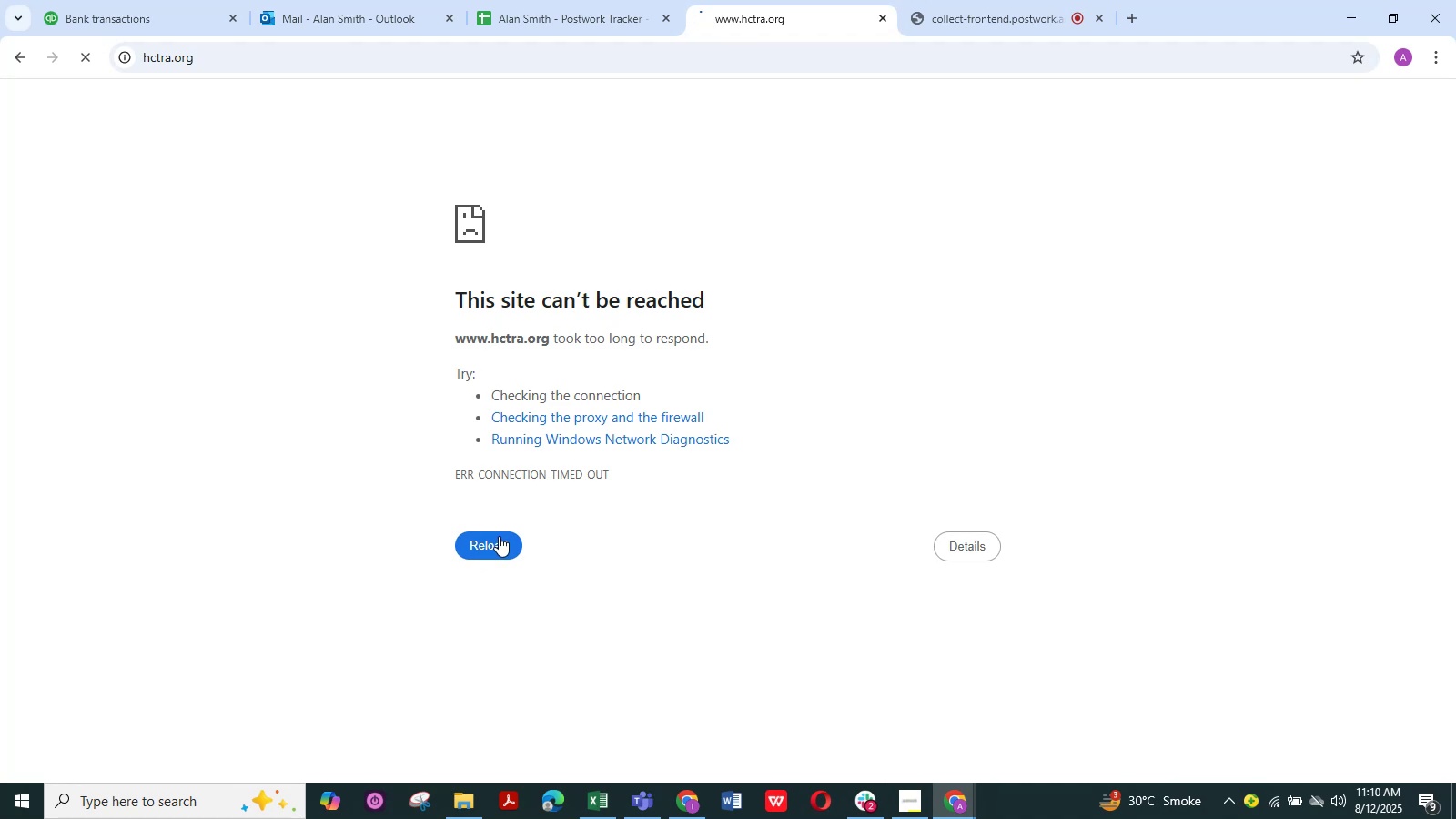 
triple_click([499, 536])
 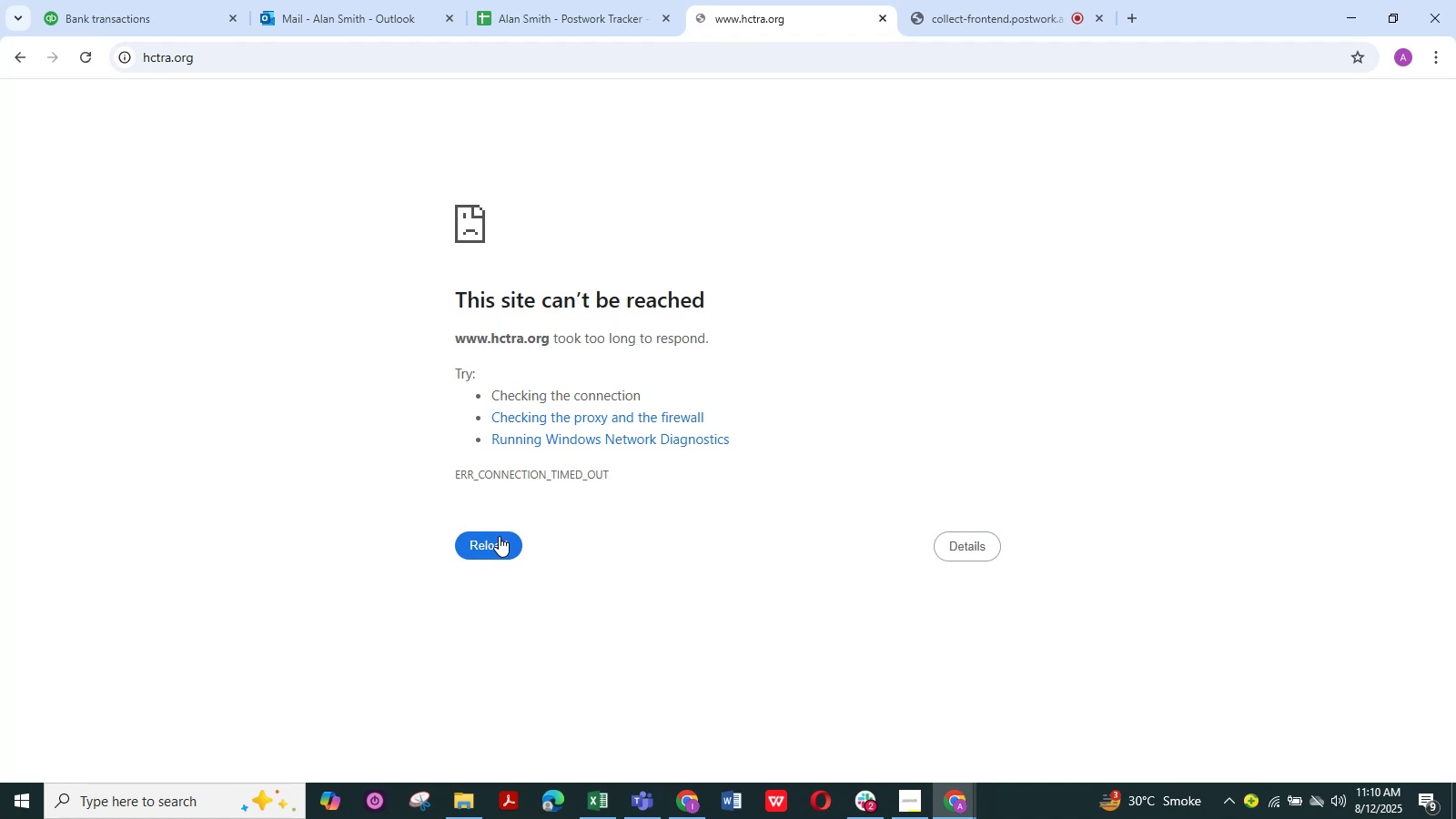 
triple_click([499, 536])
 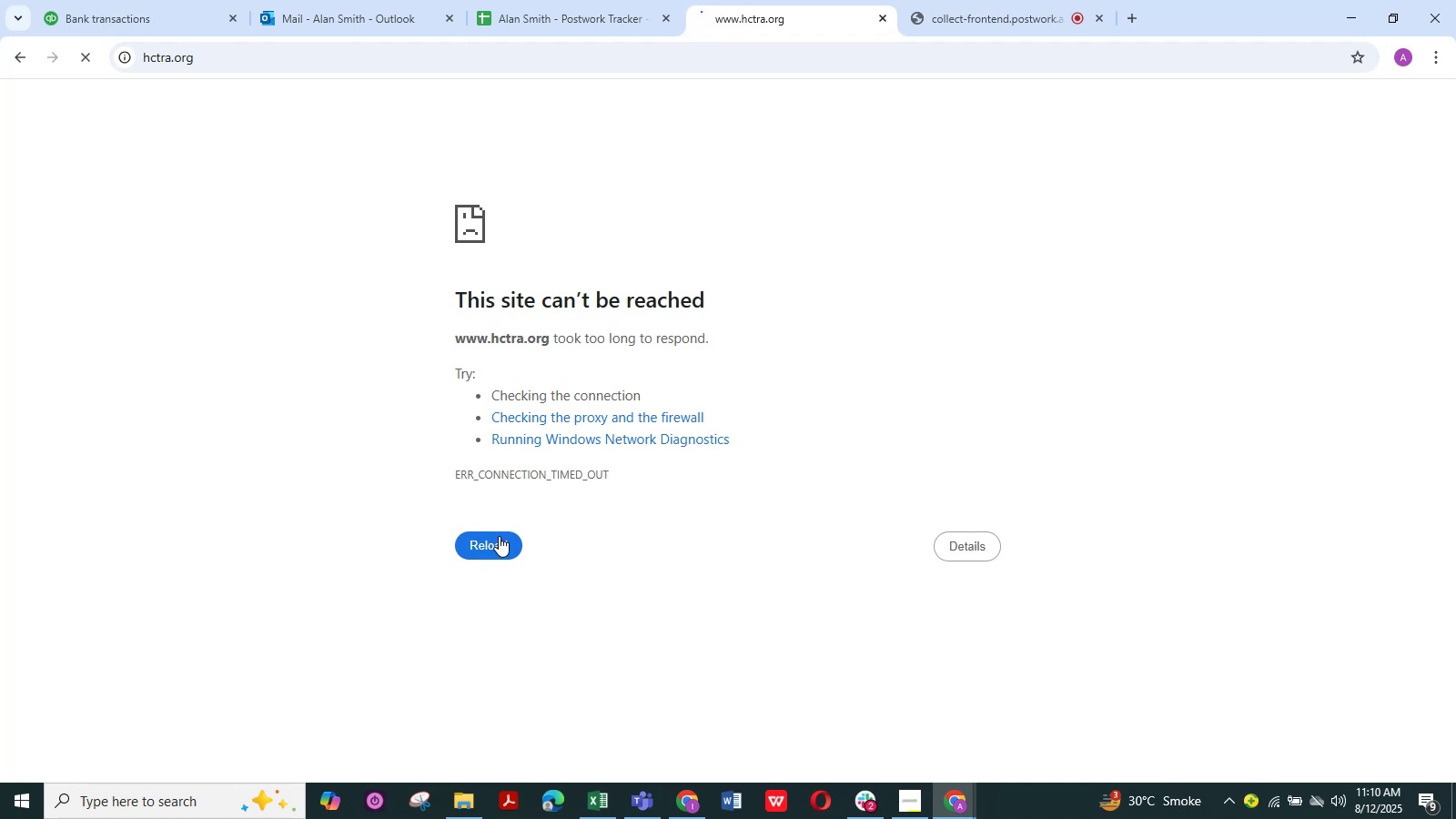 
triple_click([499, 536])
 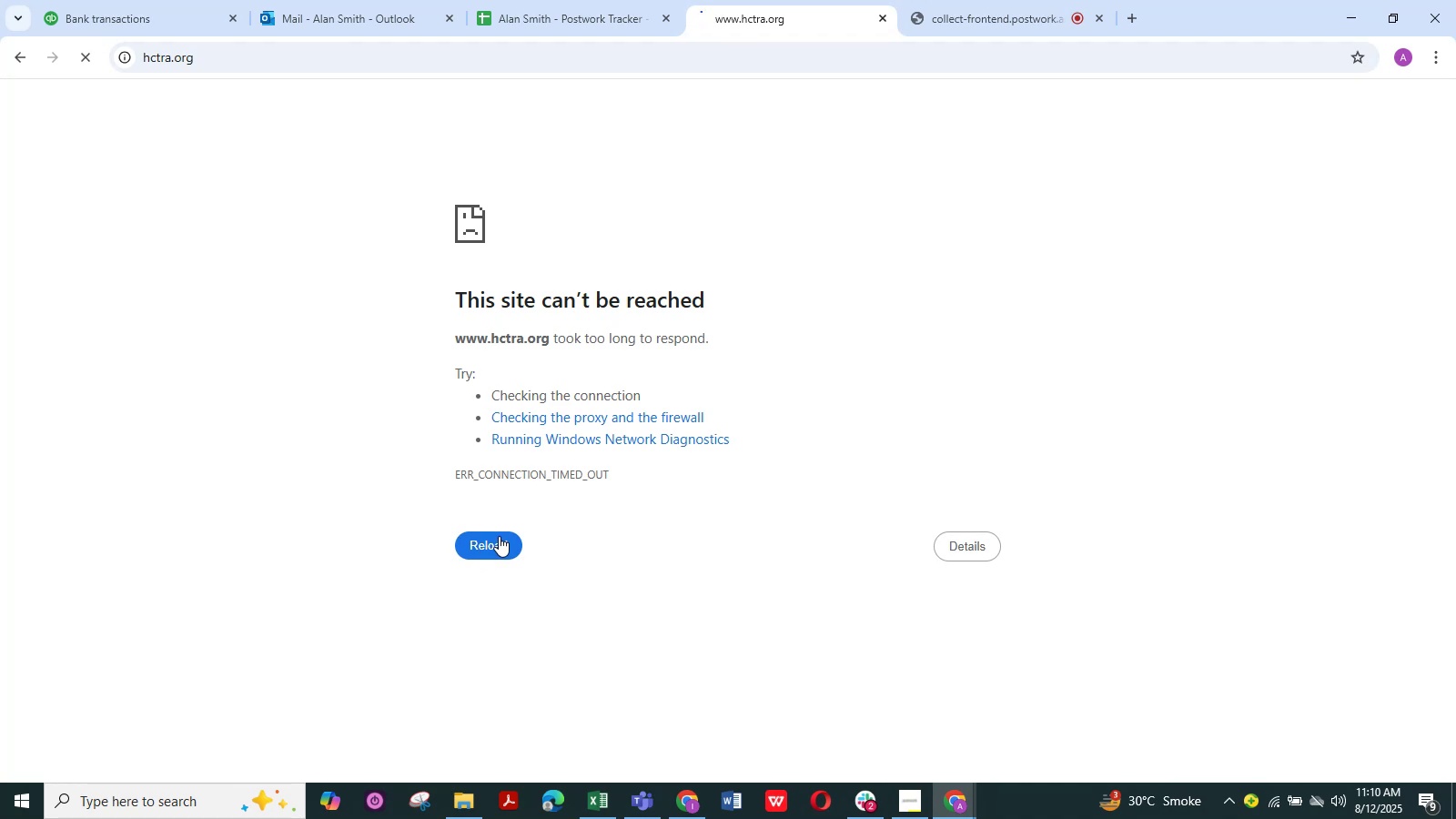 
triple_click([499, 536])
 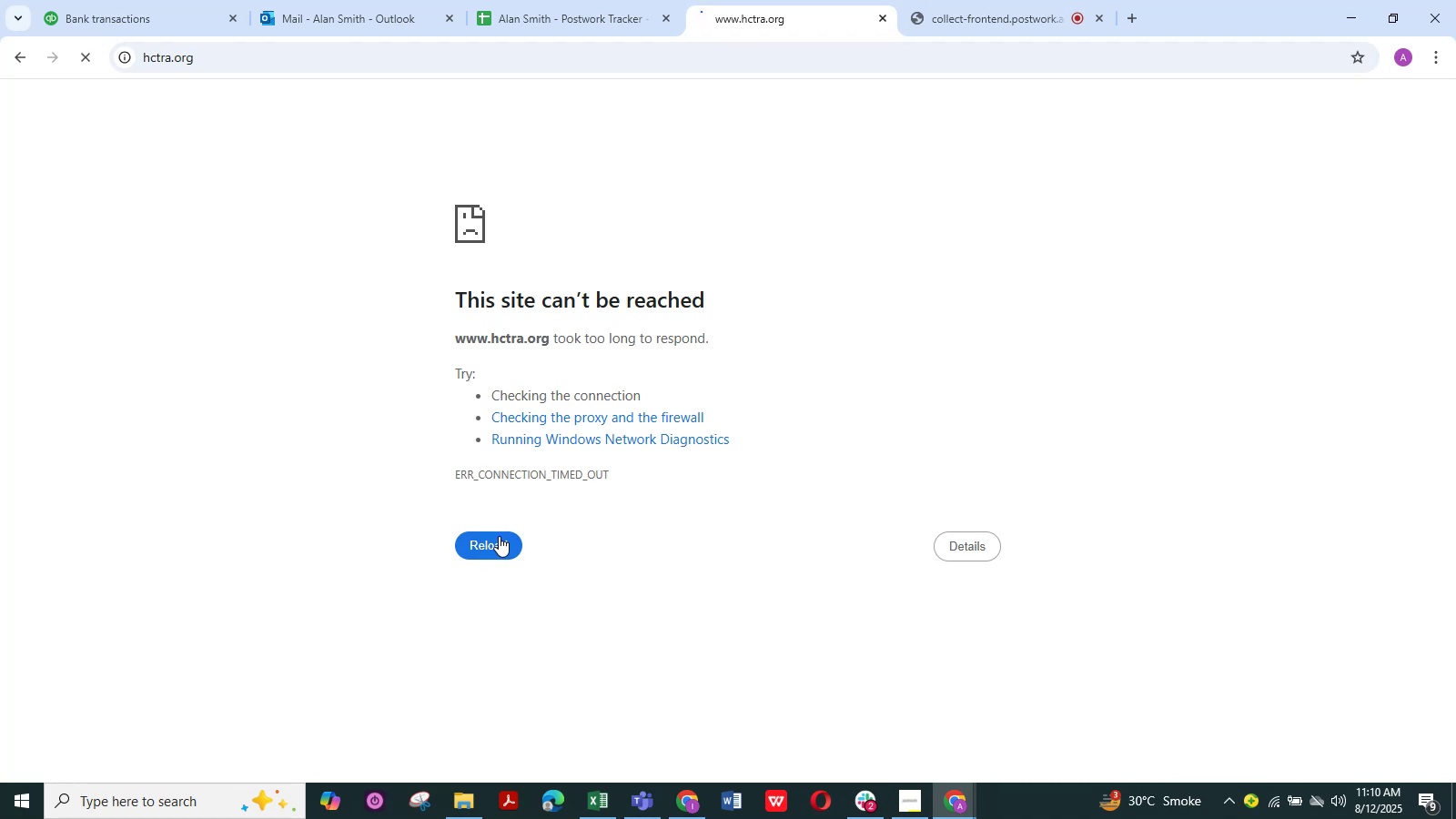 
triple_click([499, 536])
 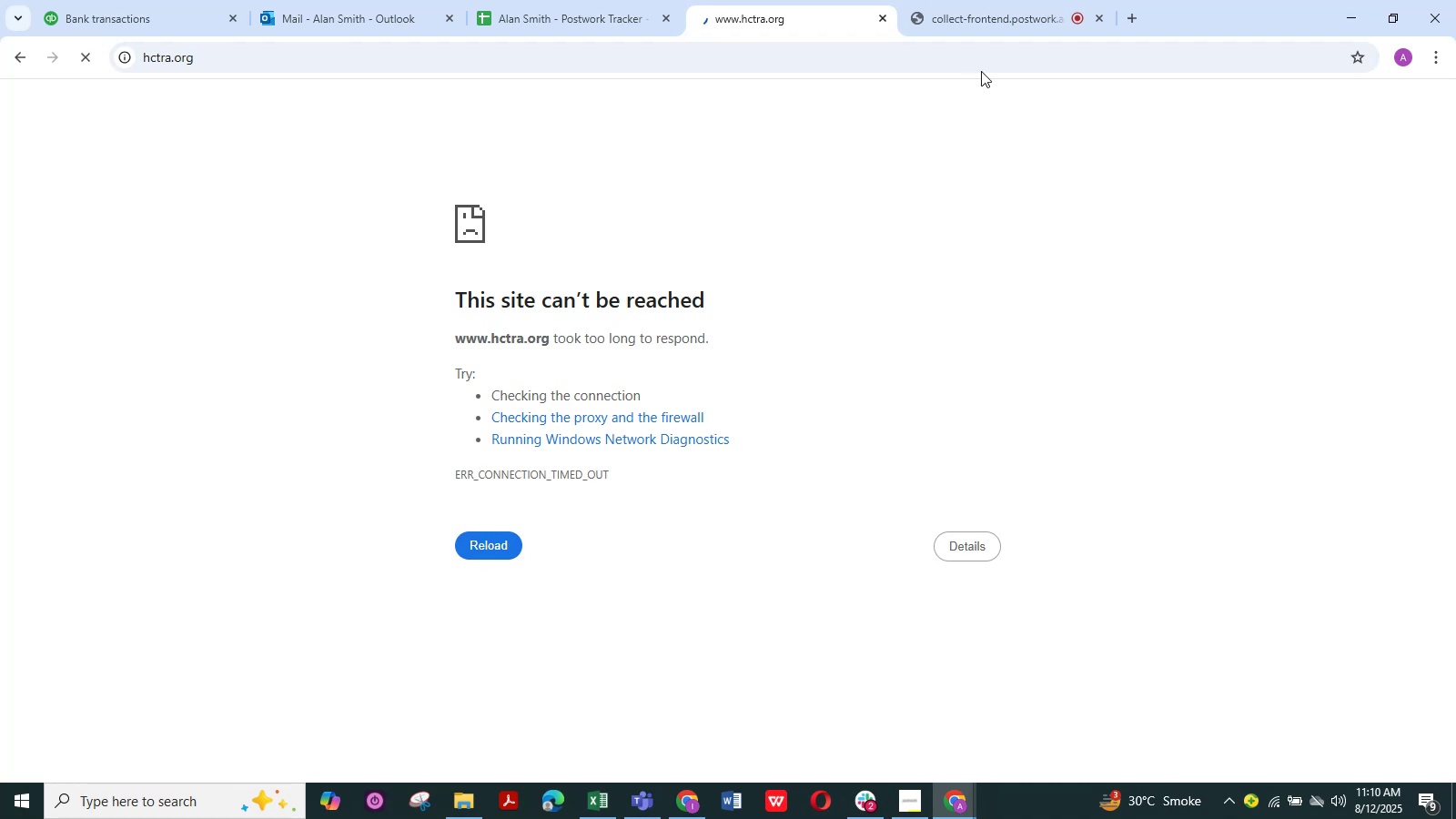 
left_click([987, 15])
 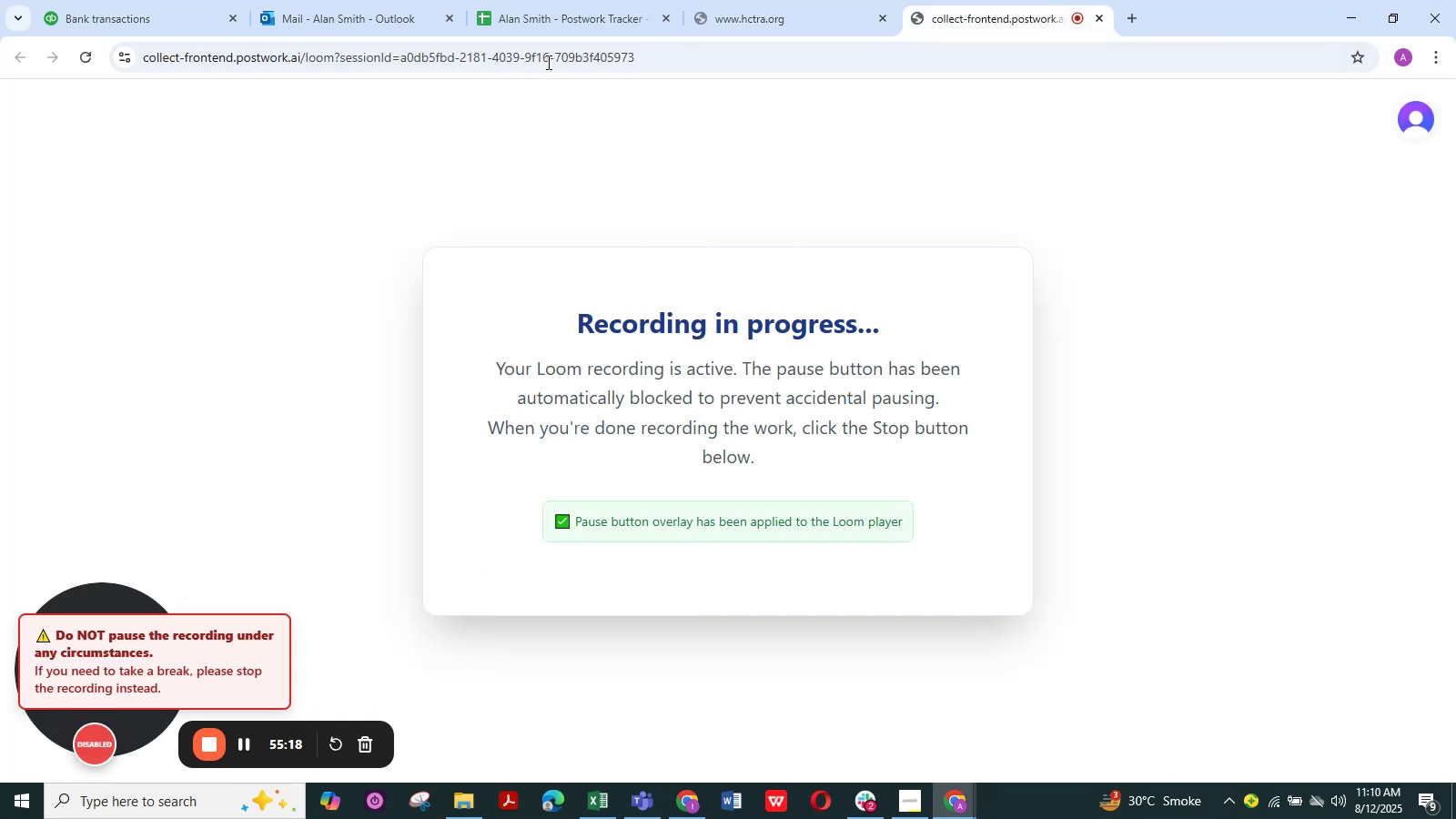 
left_click([775, 19])
 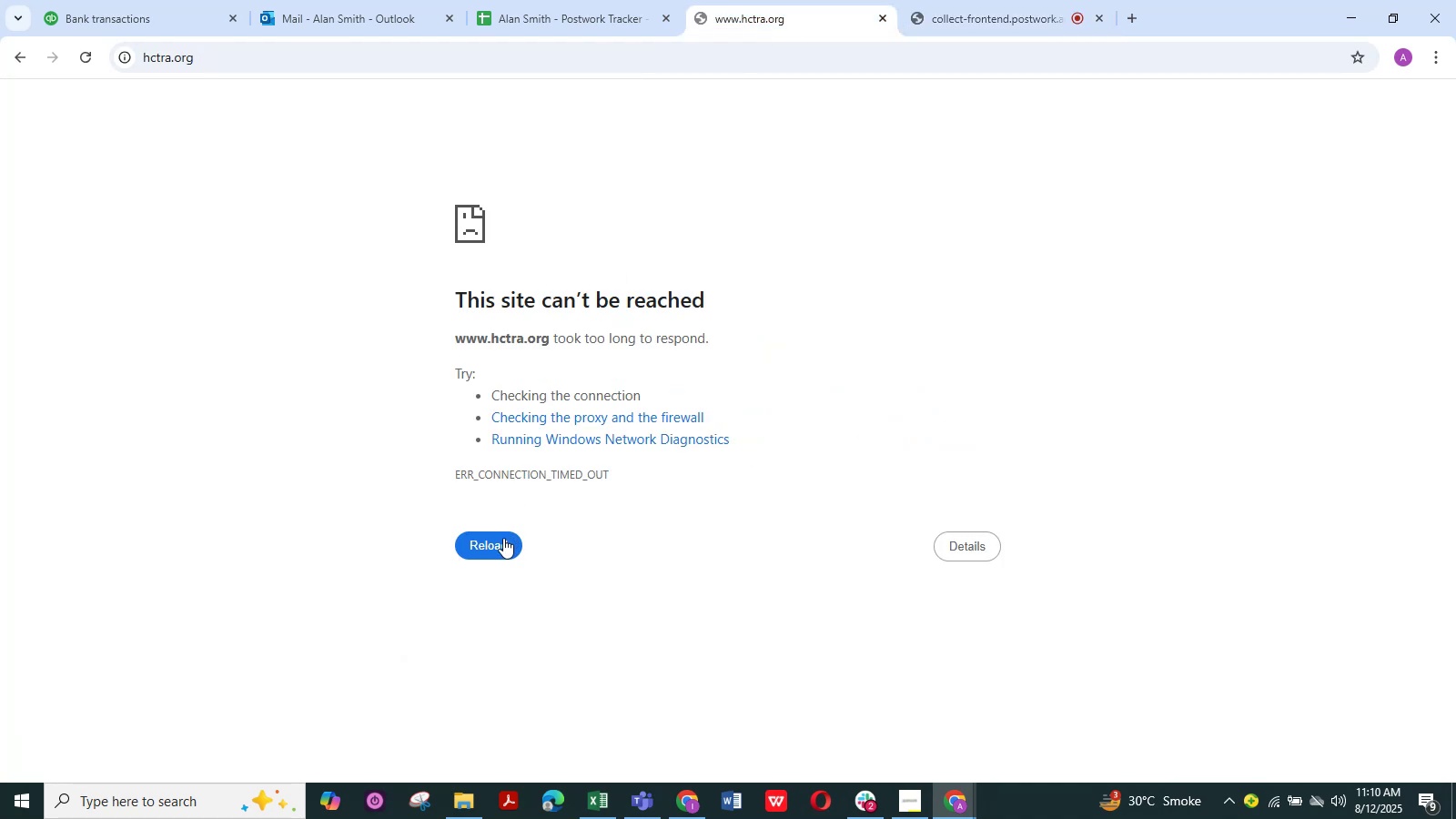 
left_click([499, 542])
 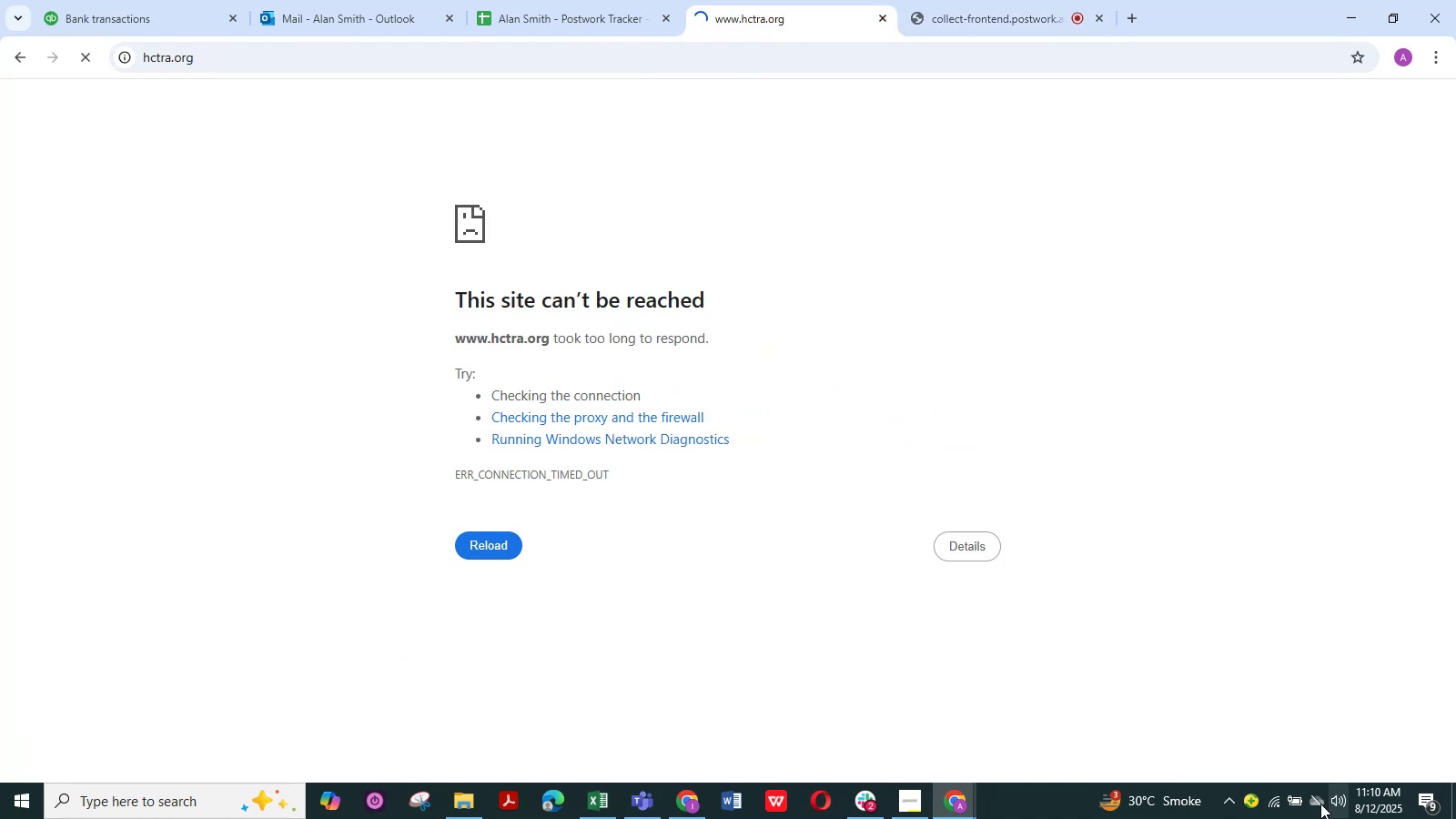 
mouse_move([1269, 793])
 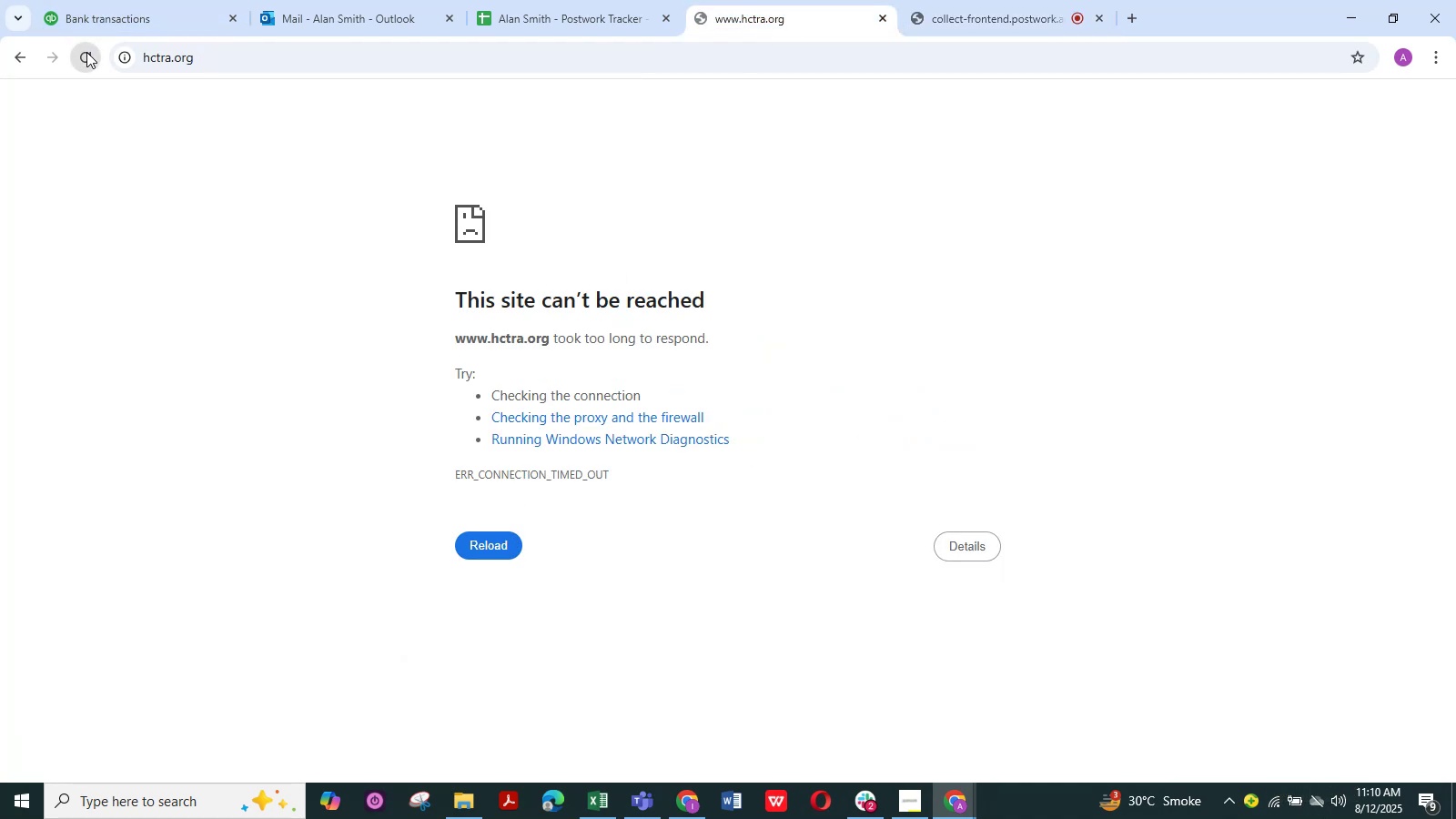 
left_click([129, 14])
 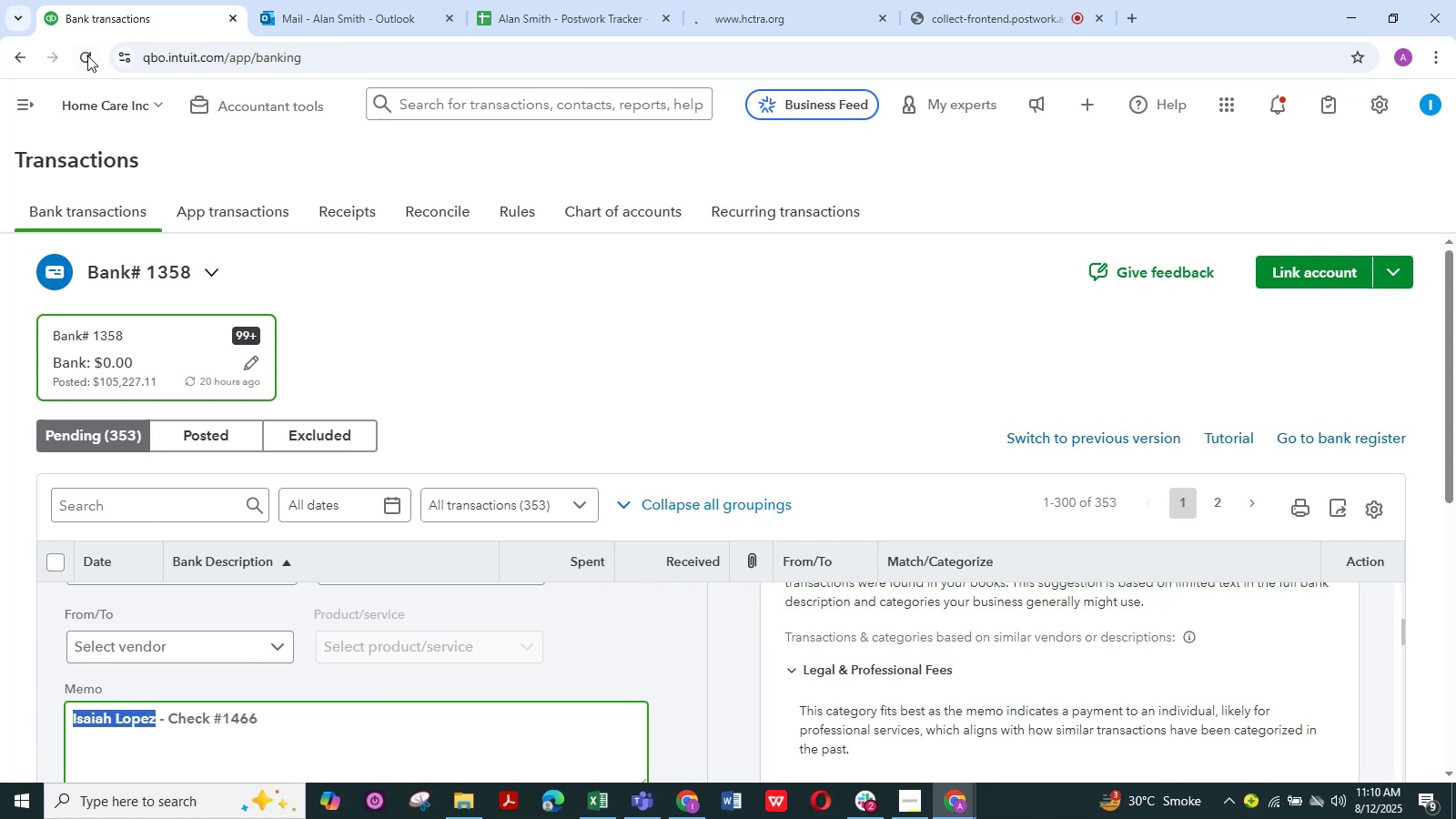 
left_click([91, 56])
 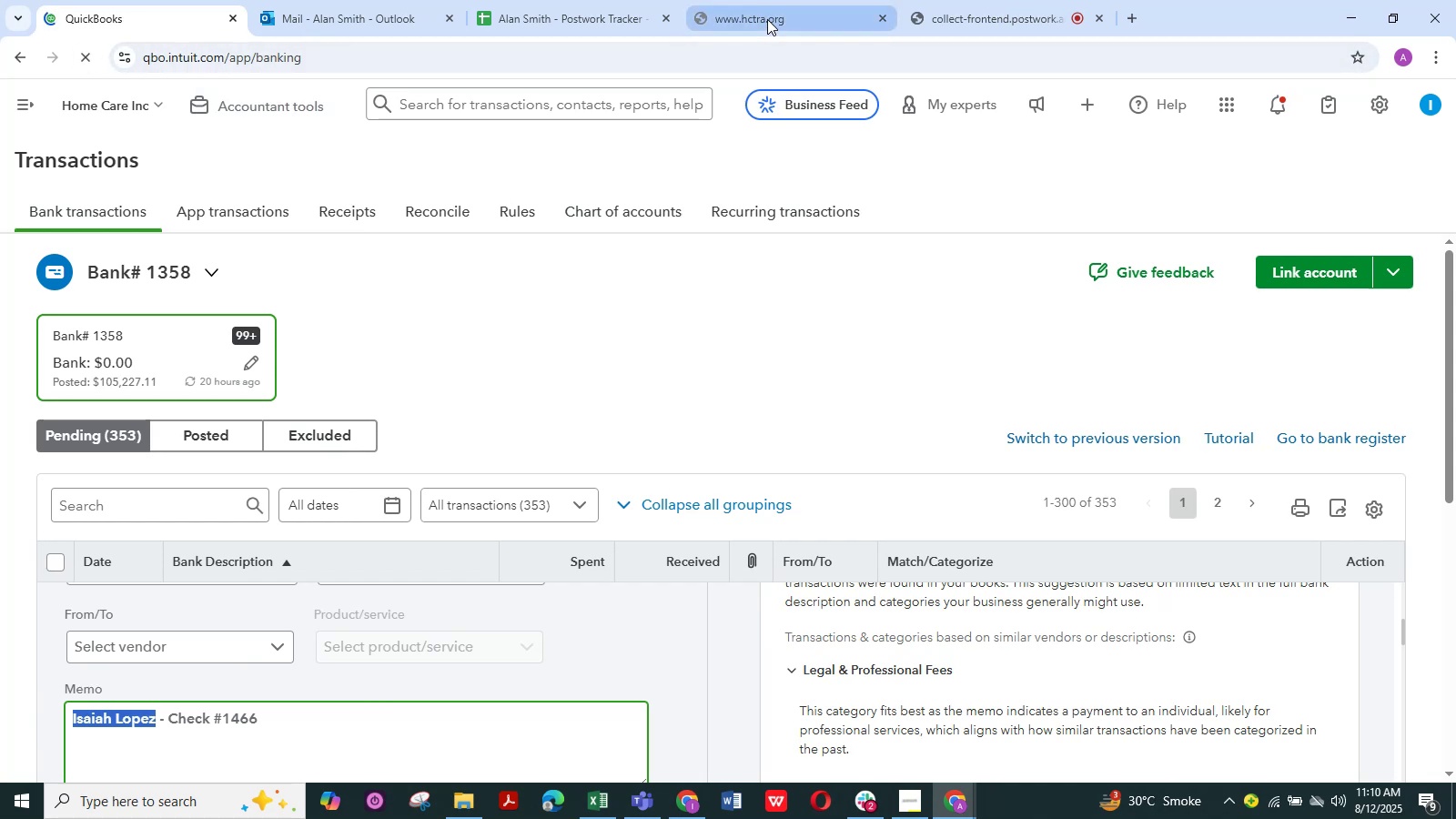 
left_click([767, 19])
 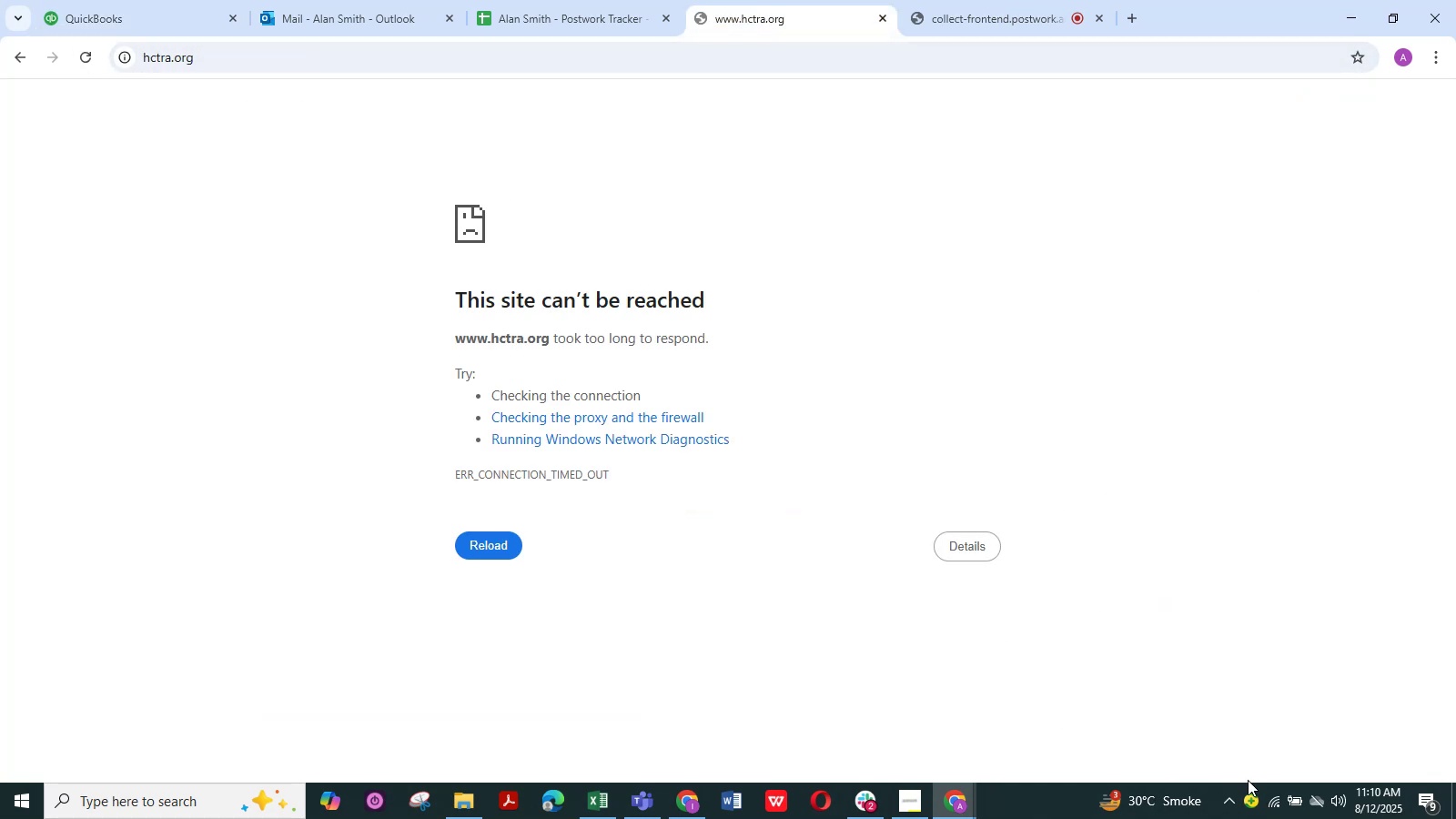 
left_click([1277, 800])
 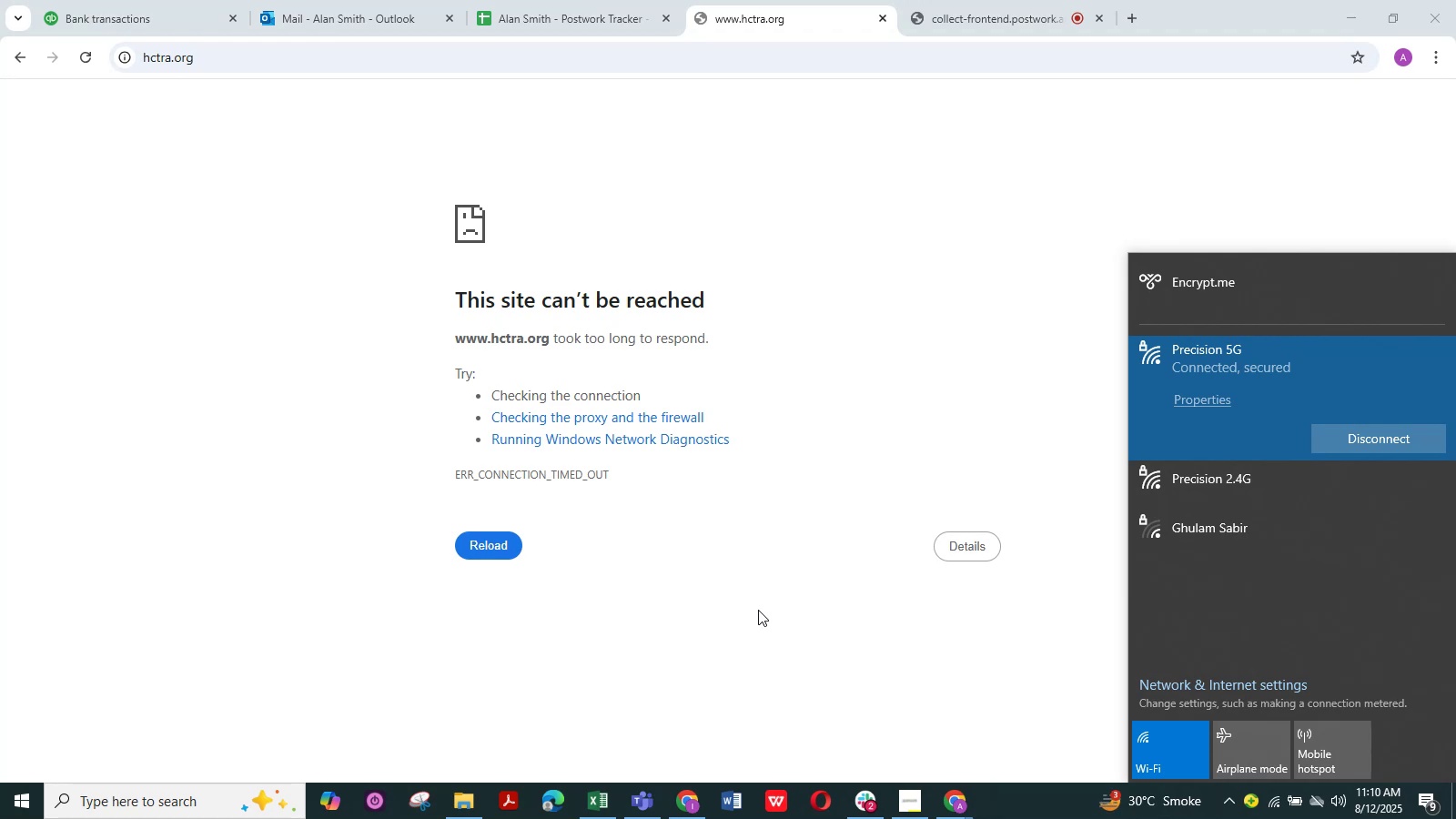 
wait(7.94)
 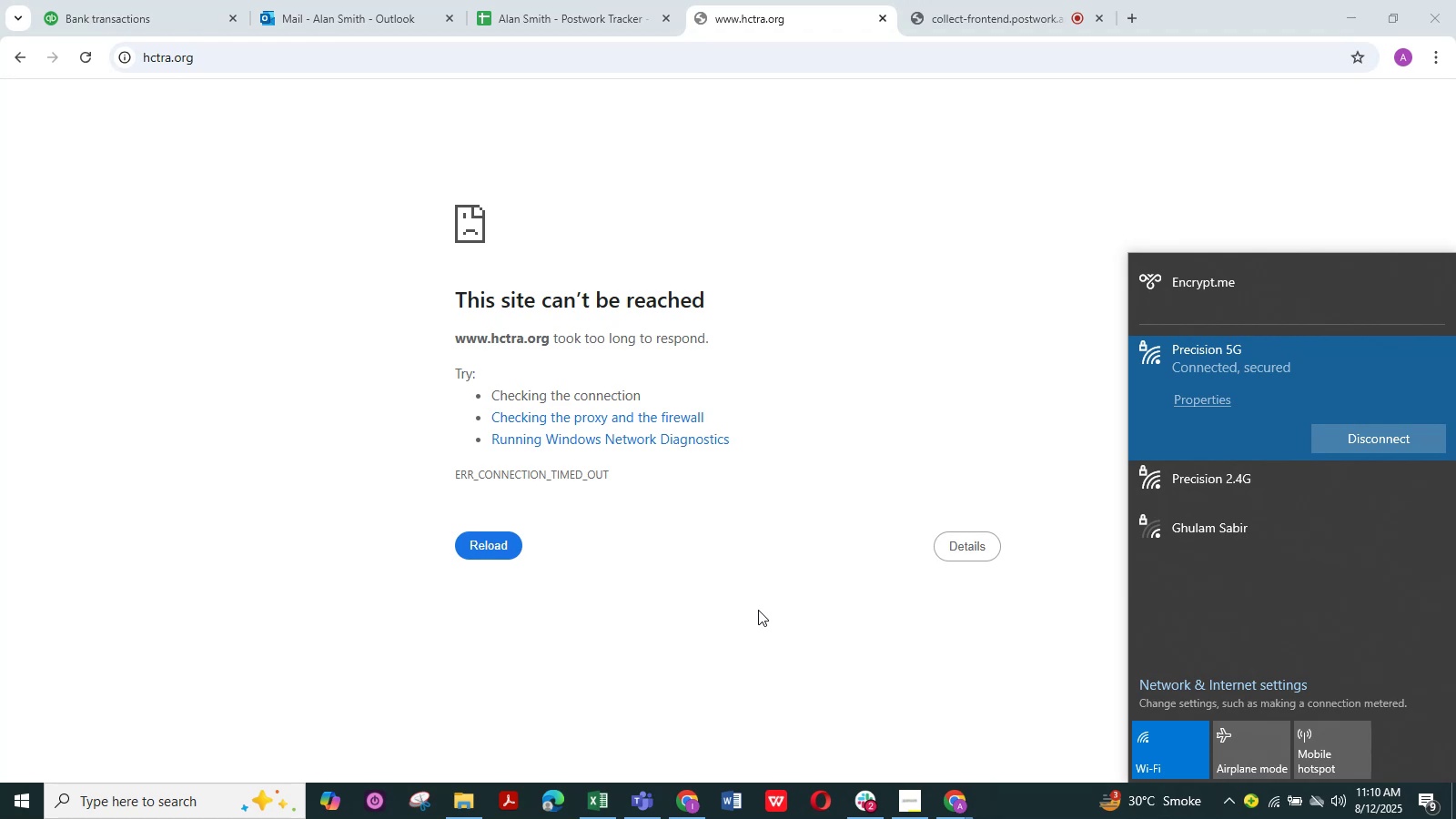 
left_click([1218, 485])
 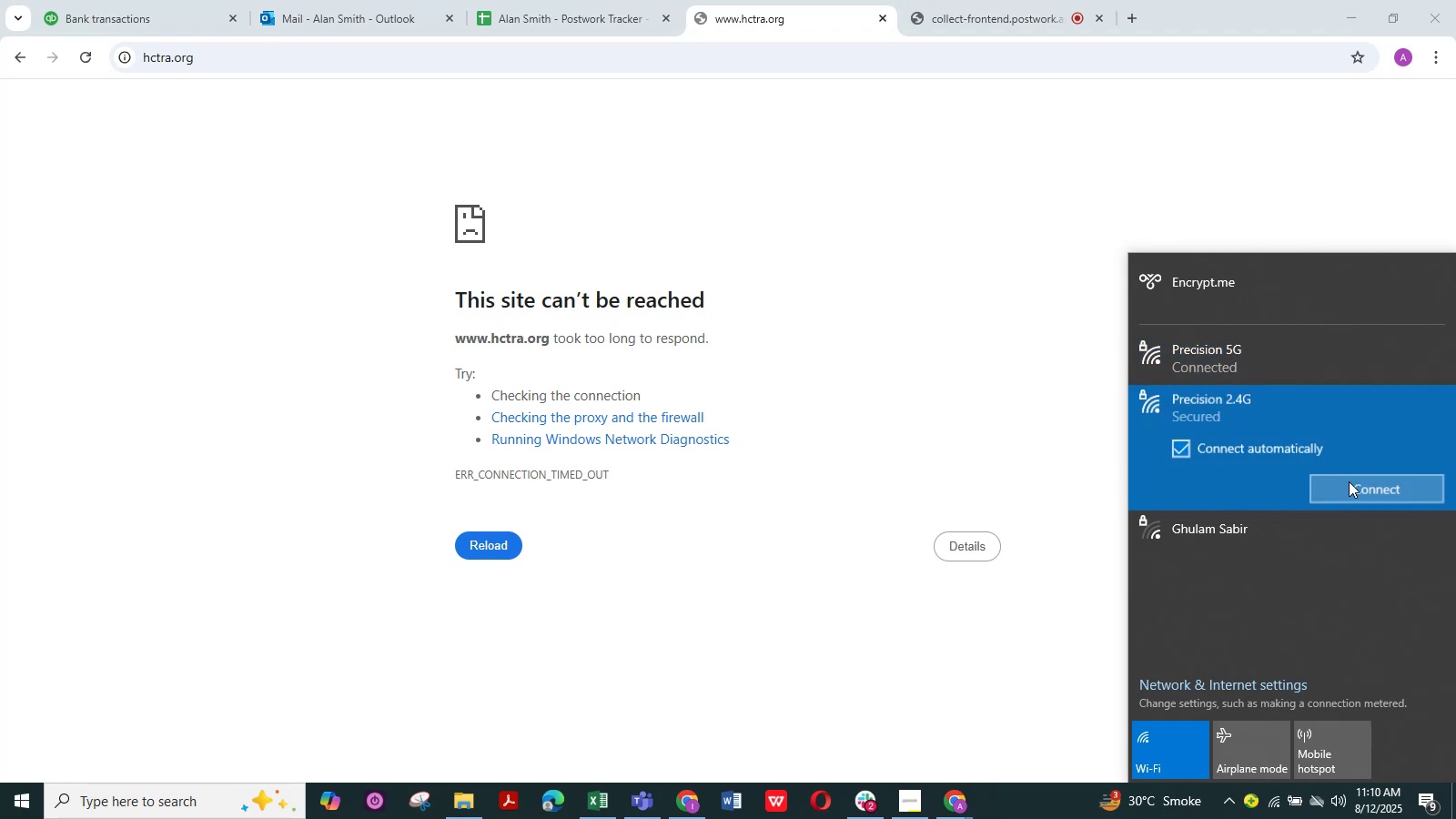 
left_click([1349, 481])
 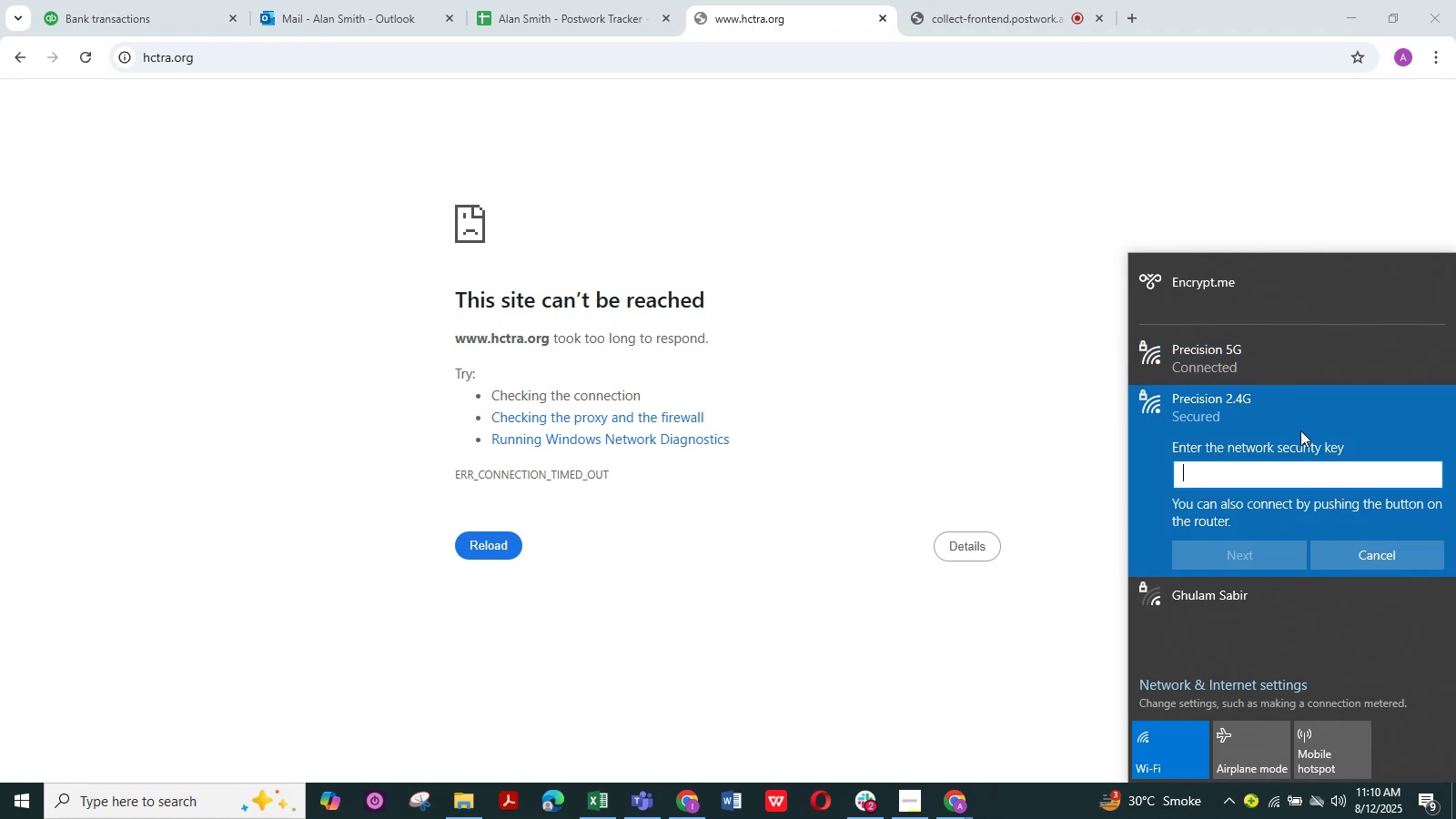 
left_click([1274, 367])
 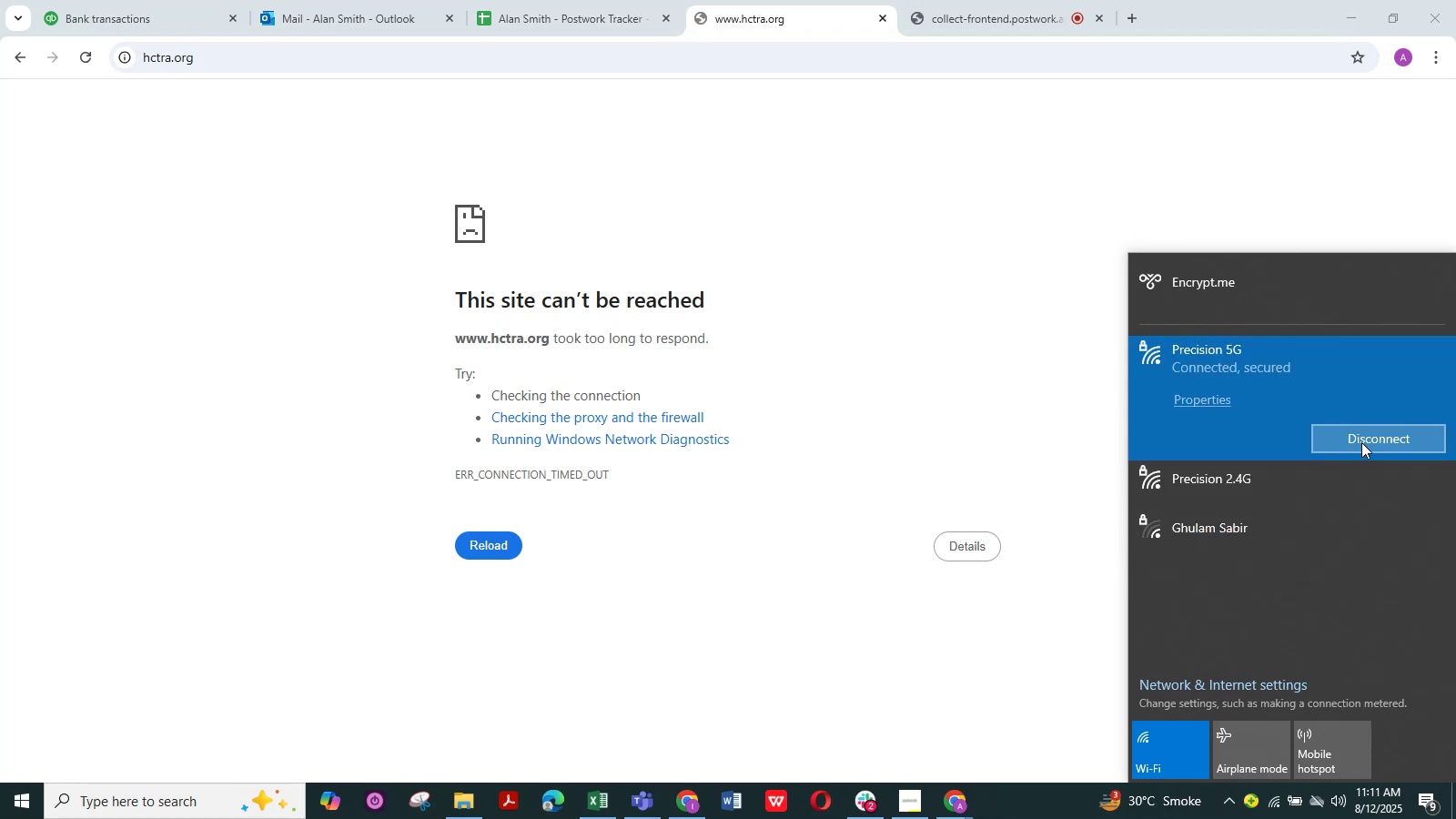 
left_click([1361, 442])
 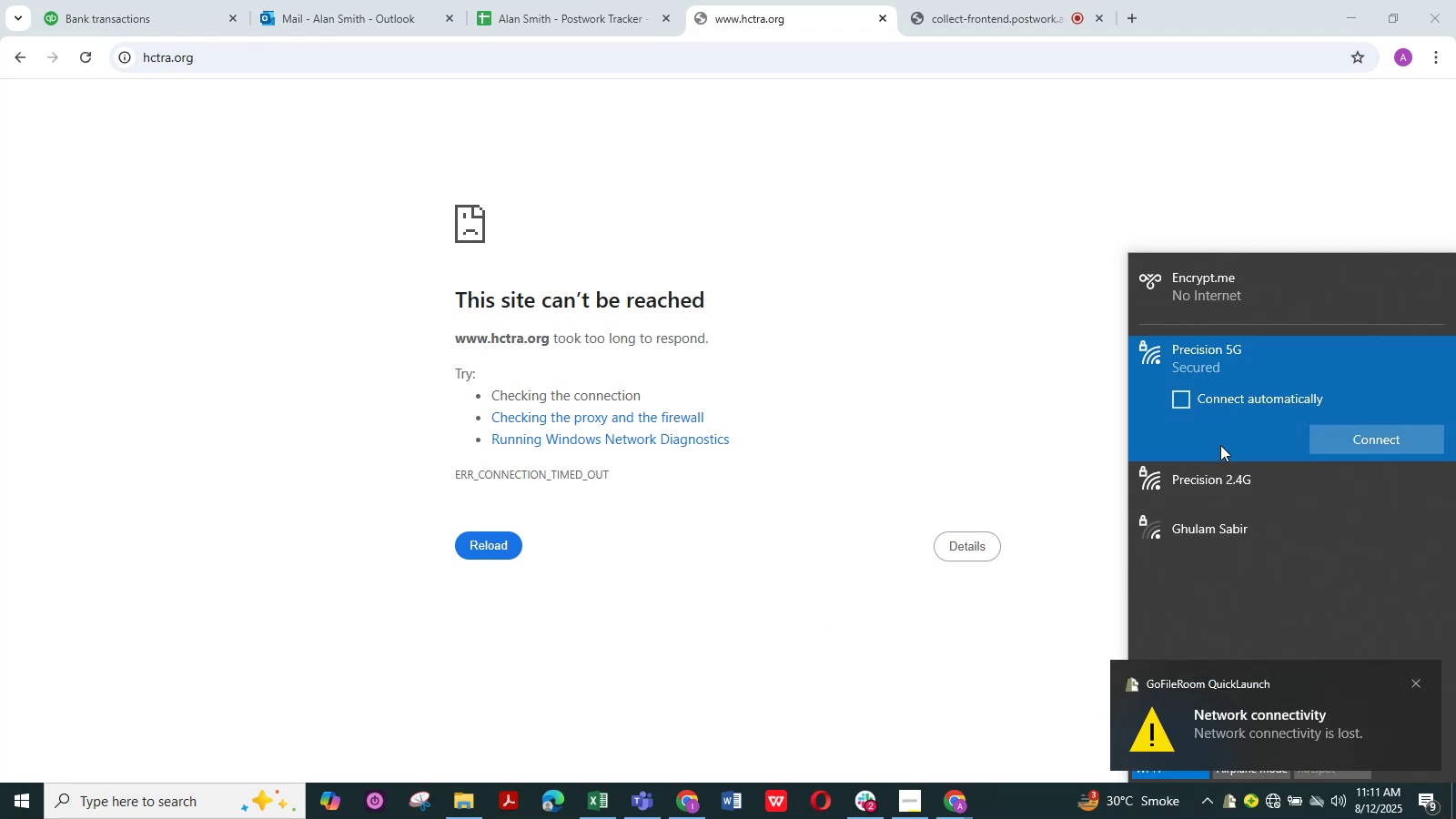 
left_click([1183, 401])
 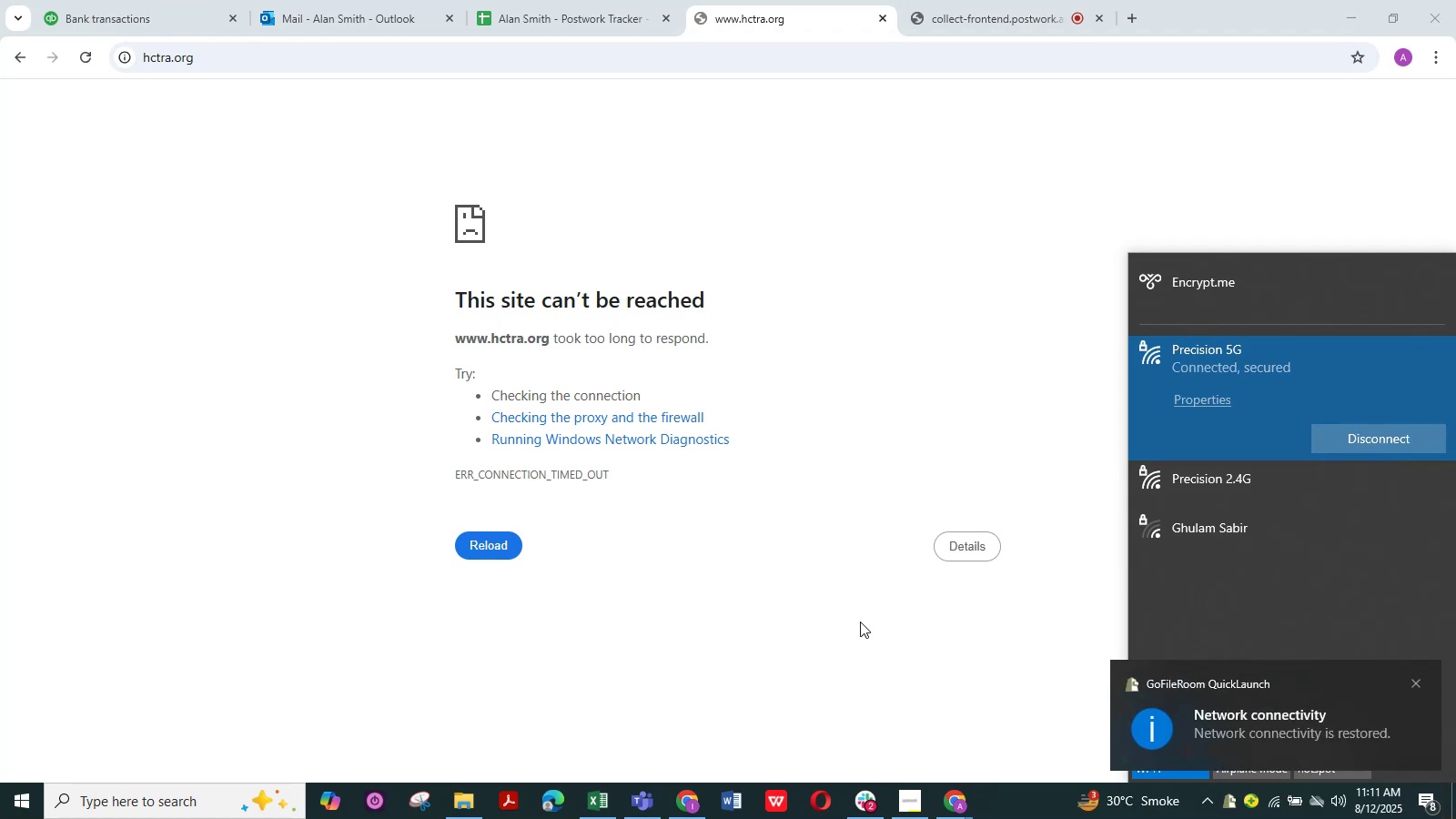 
wait(5.73)
 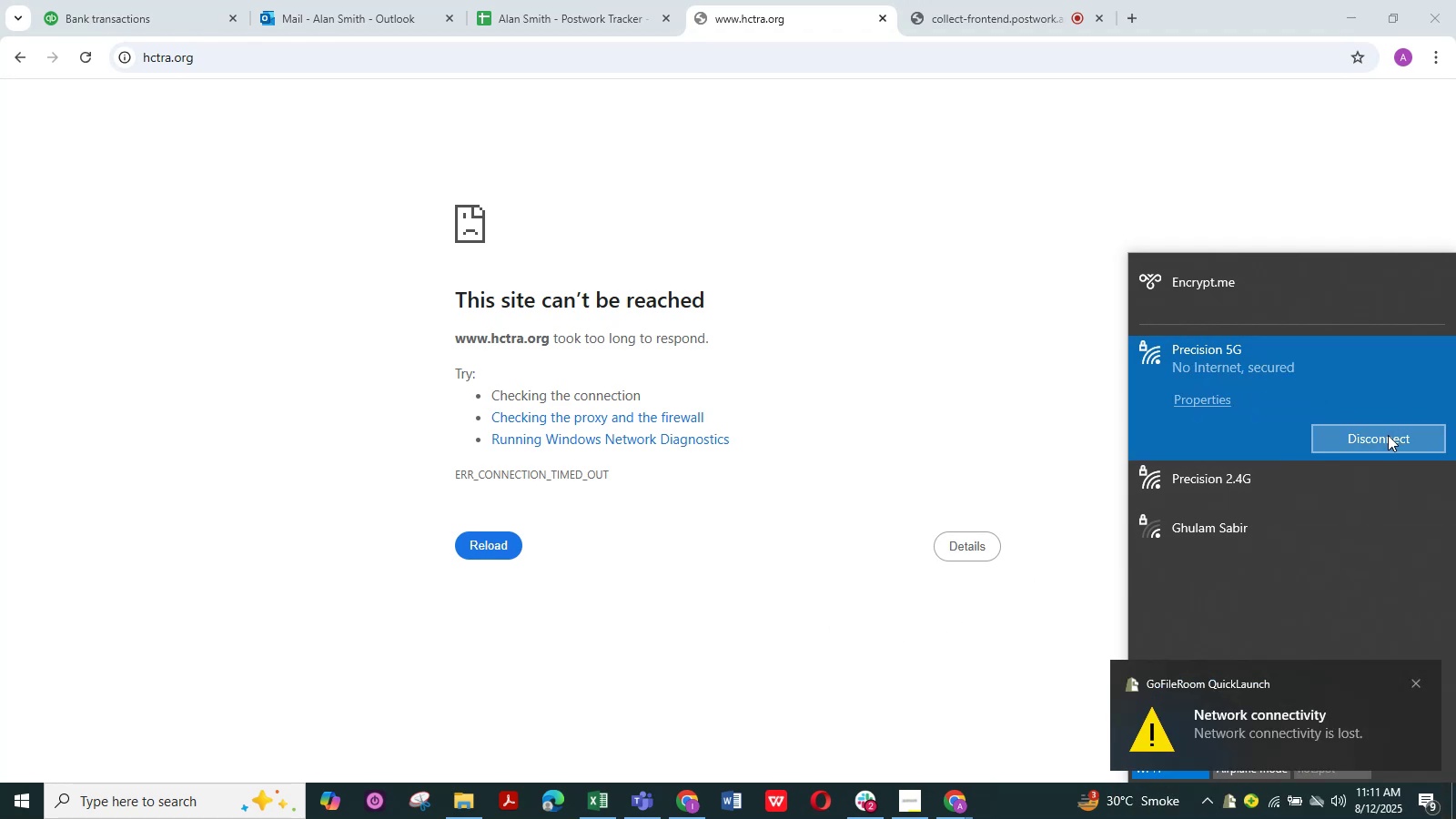 
left_click([1417, 679])
 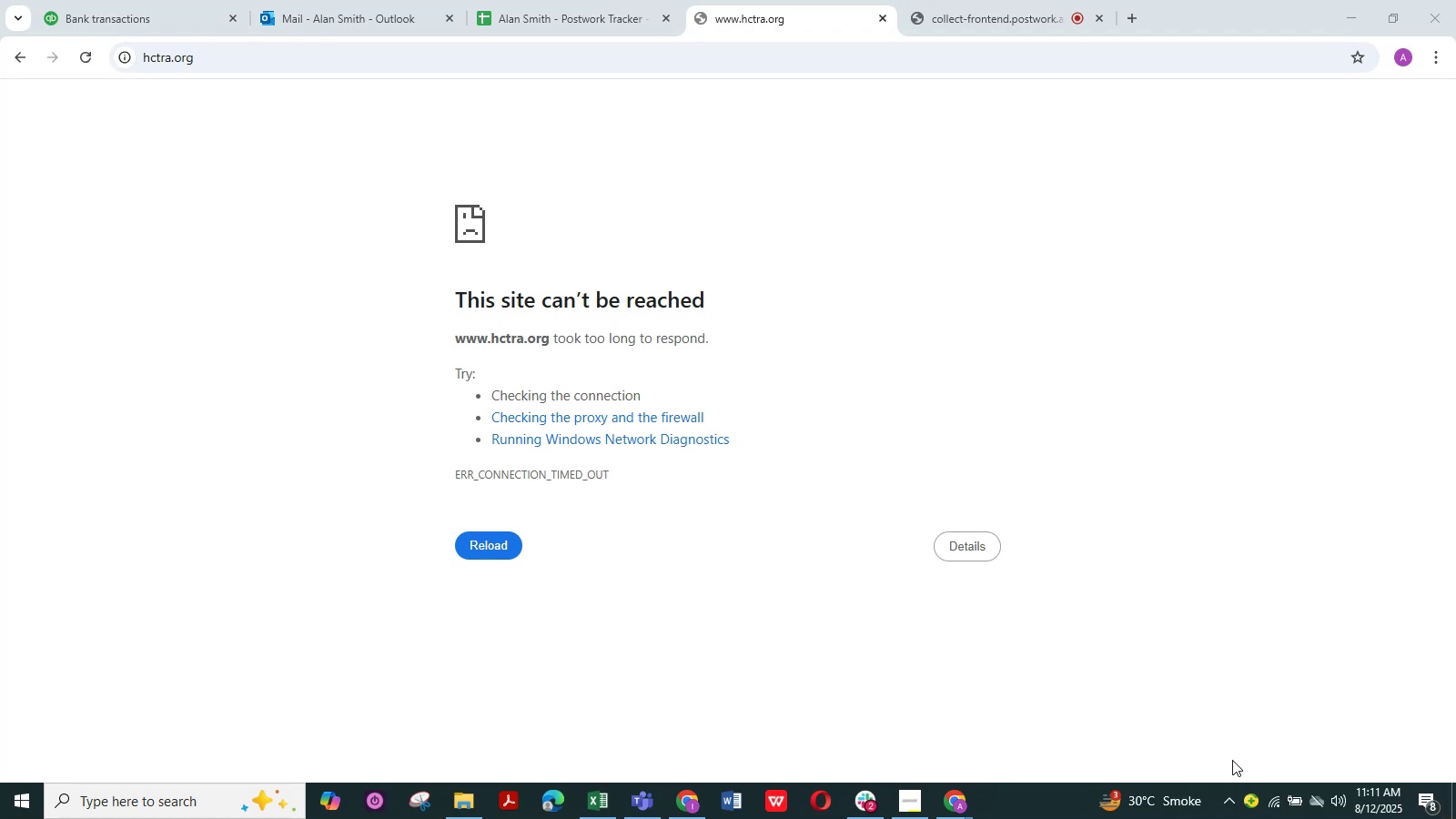 
mouse_move([1263, 779])
 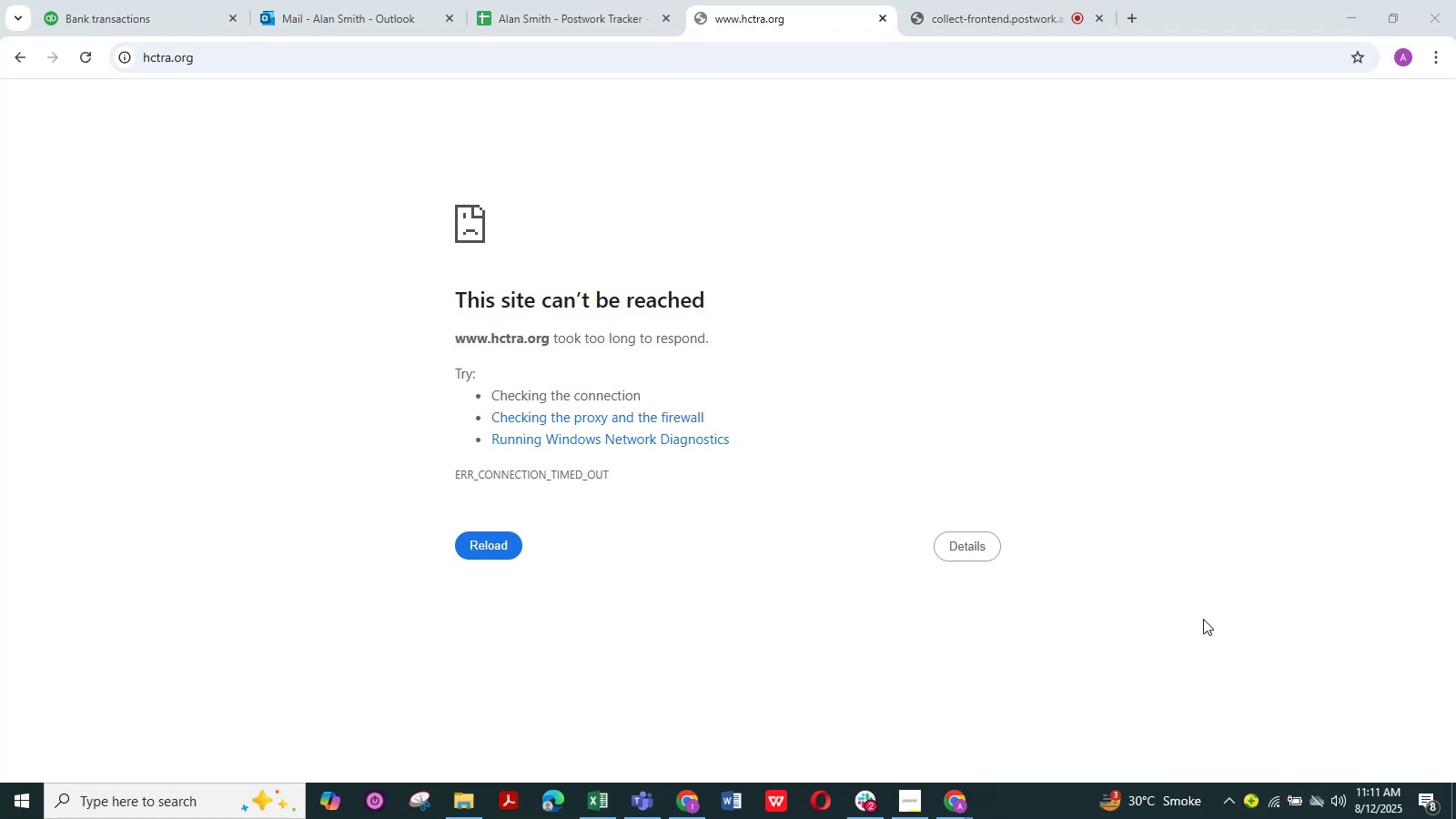 
left_click([1203, 619])
 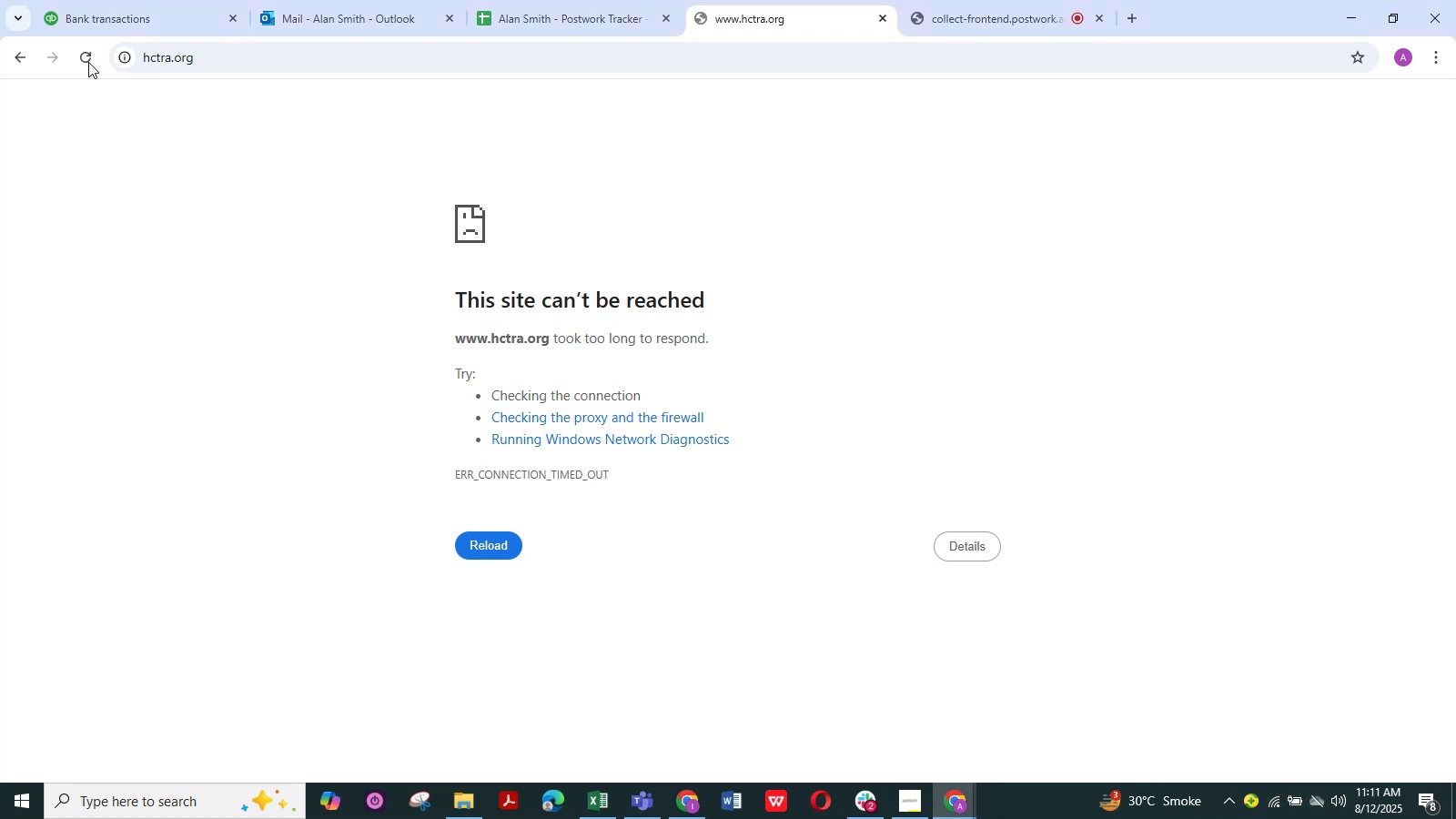 
left_click([83, 54])
 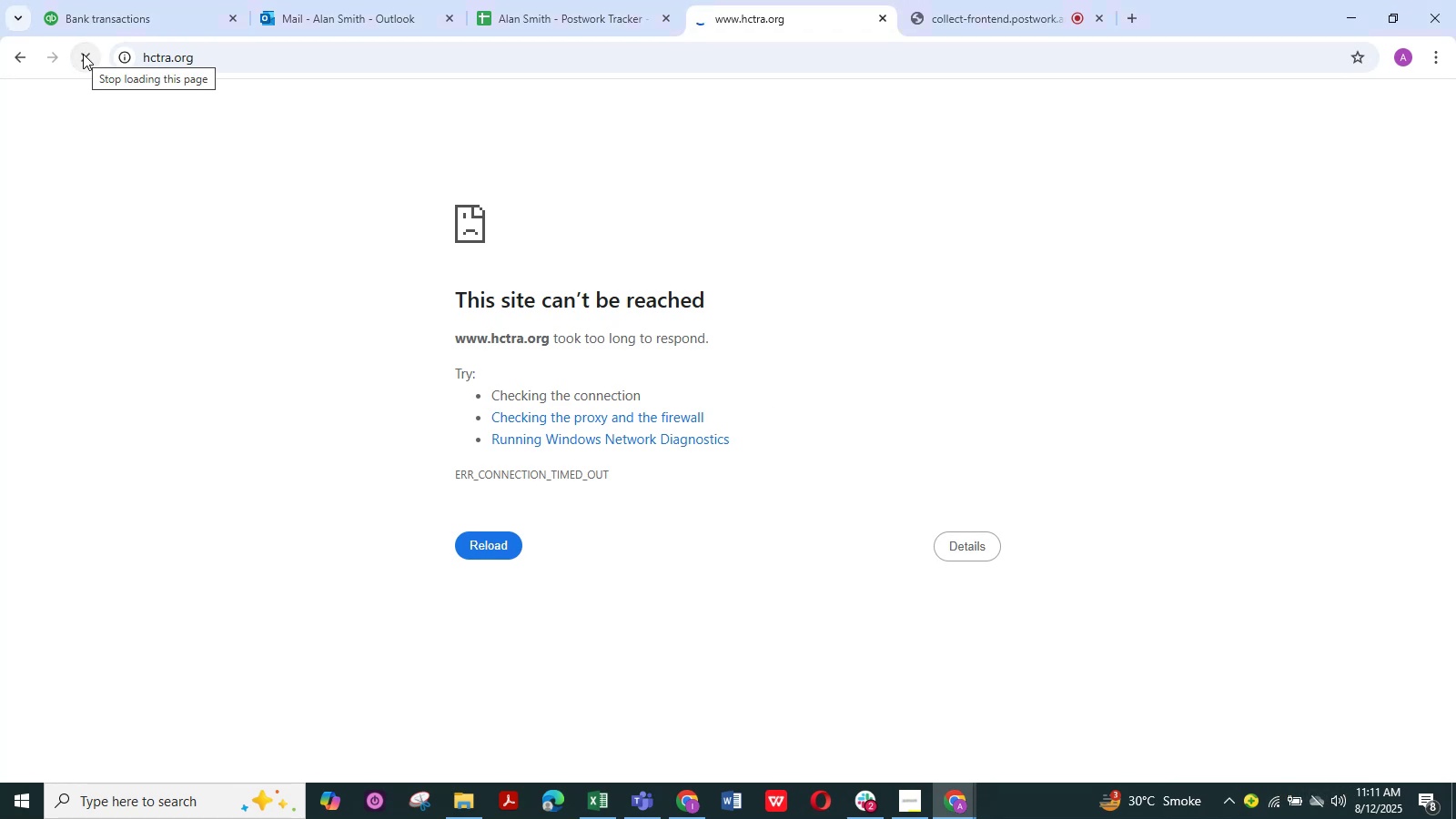 
wait(5.05)
 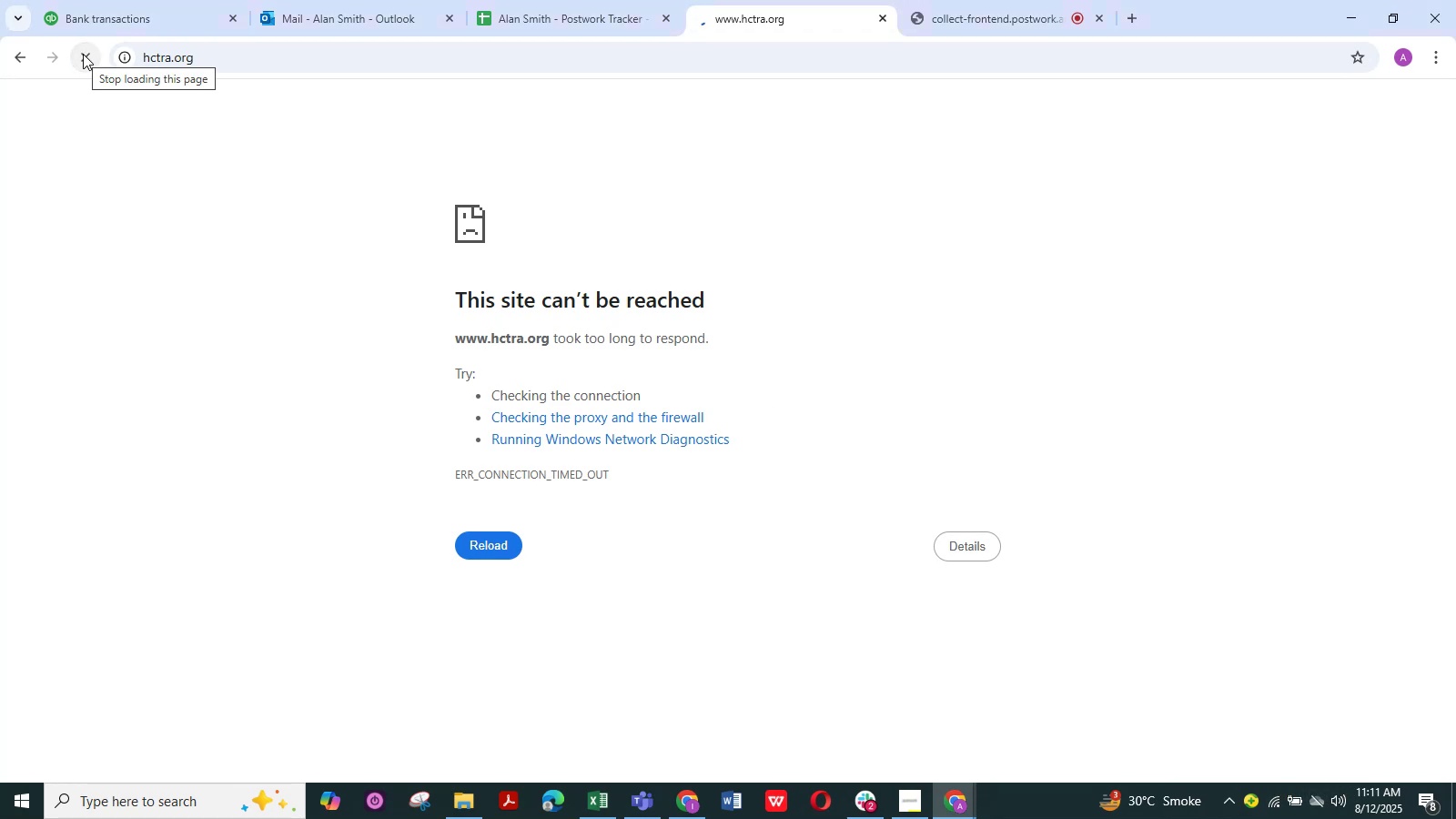 
left_click([961, 21])
 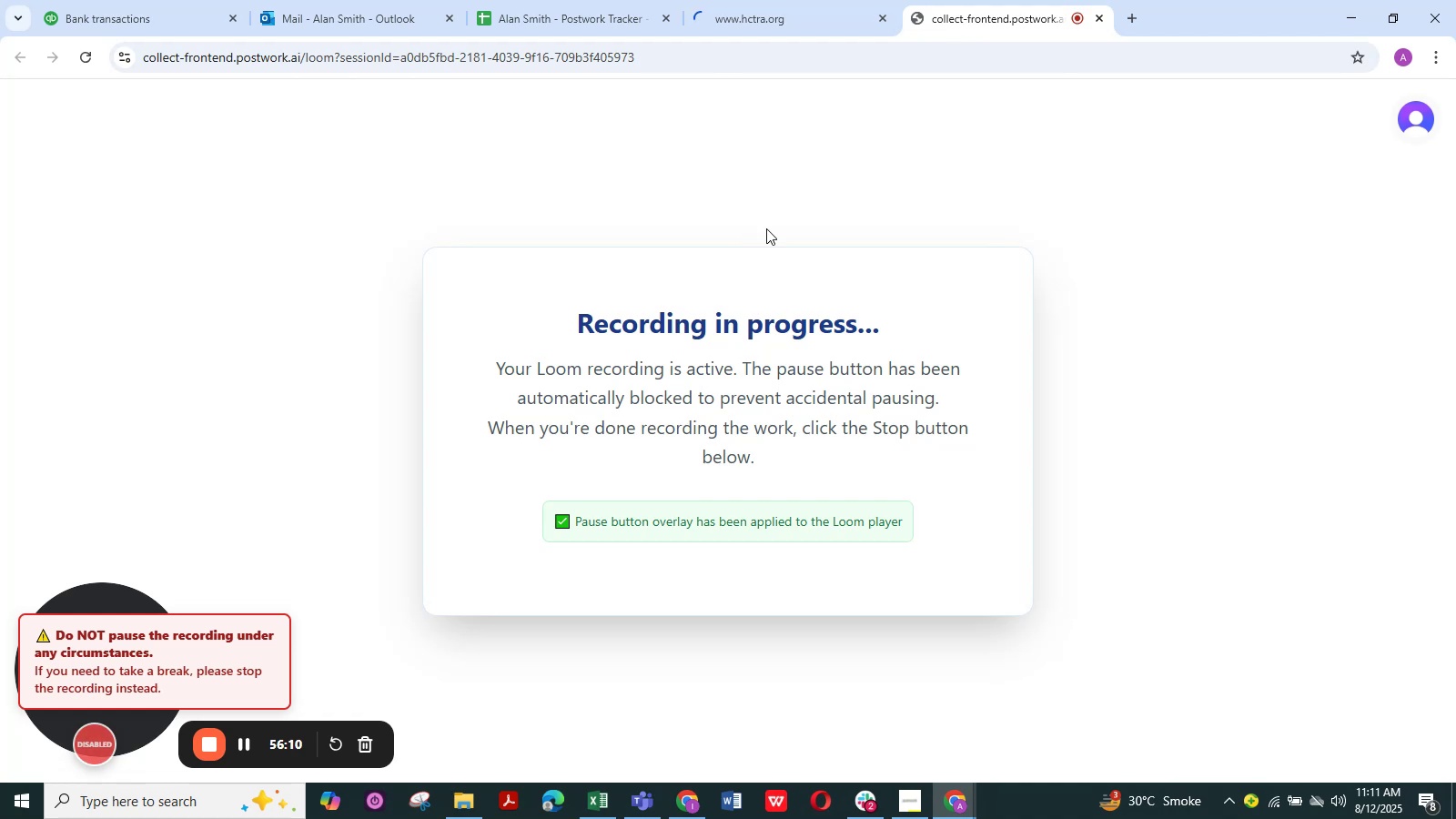 
left_click([134, 11])
 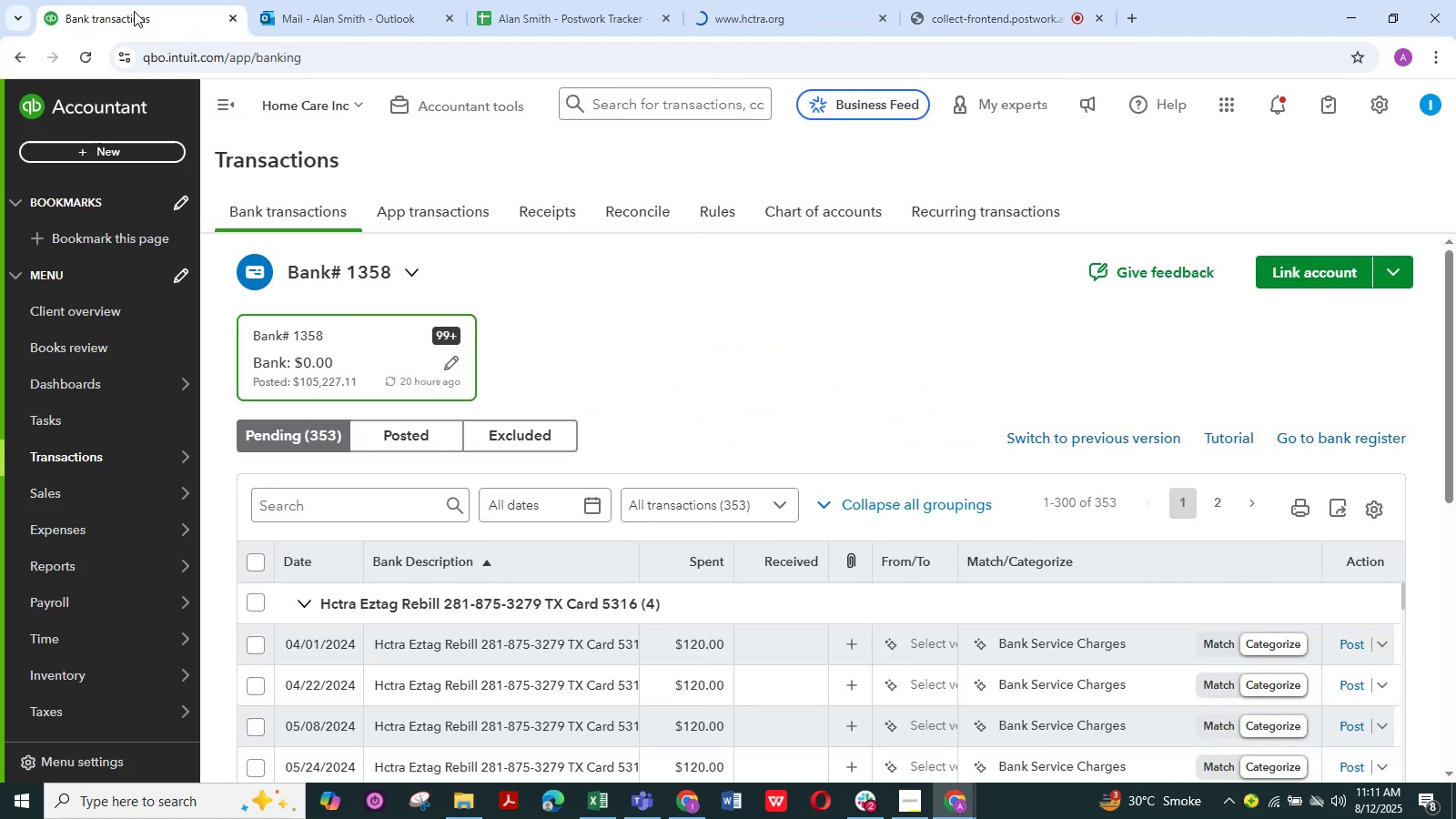 
left_click([322, 7])
 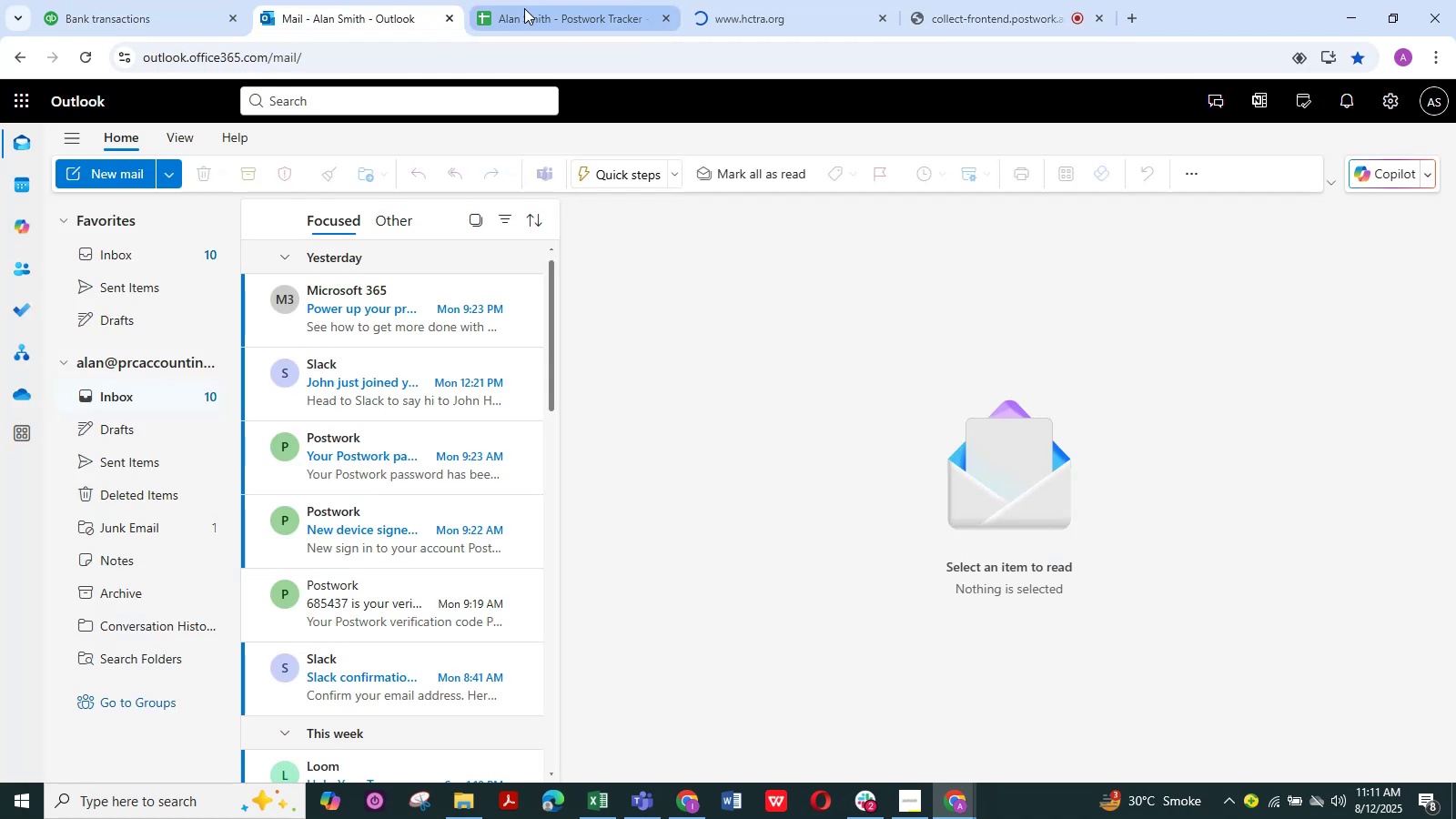 
left_click([524, 8])
 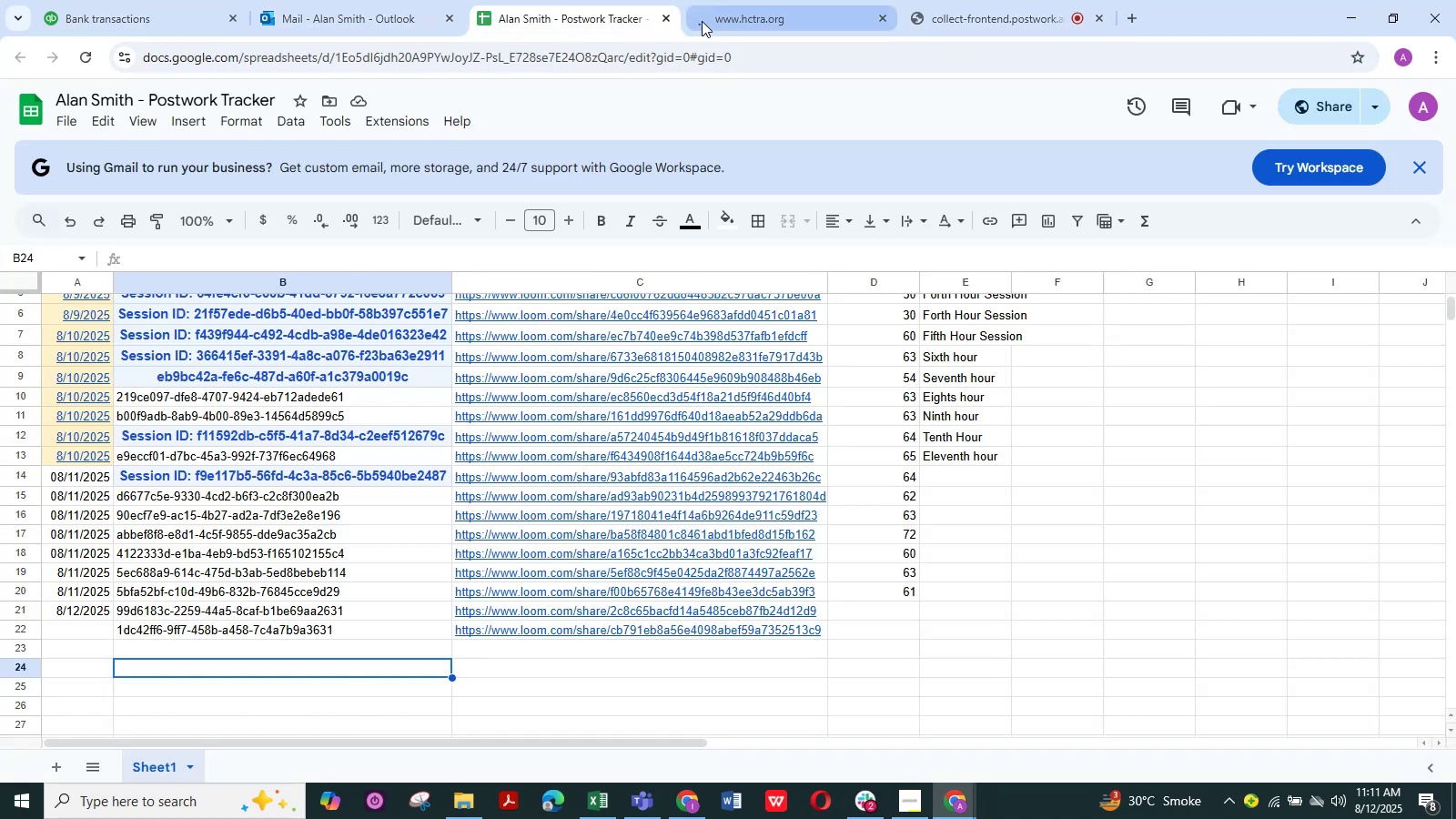 
left_click([737, 15])
 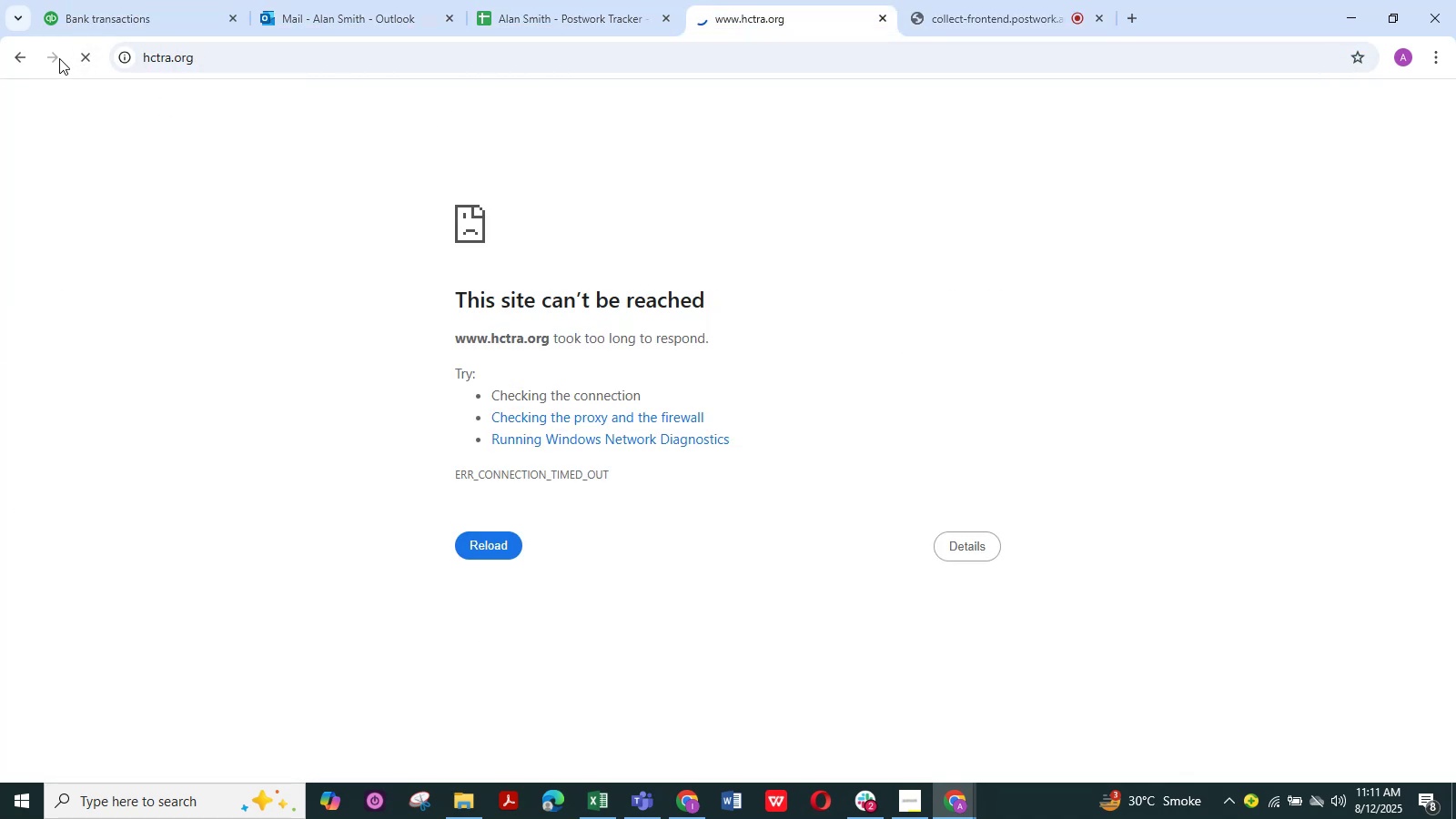 
left_click([265, 58])
 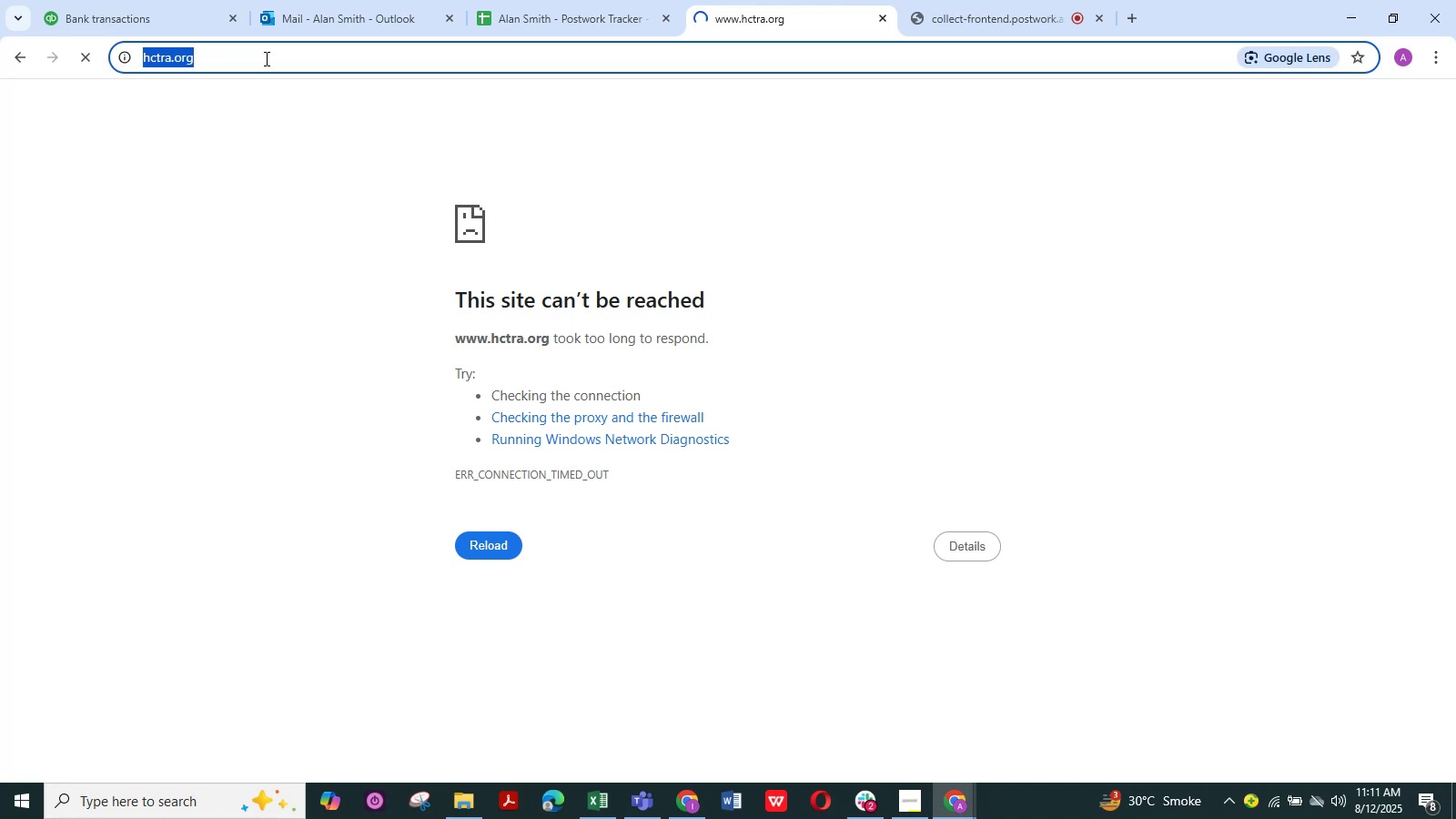 
key(Backspace)
 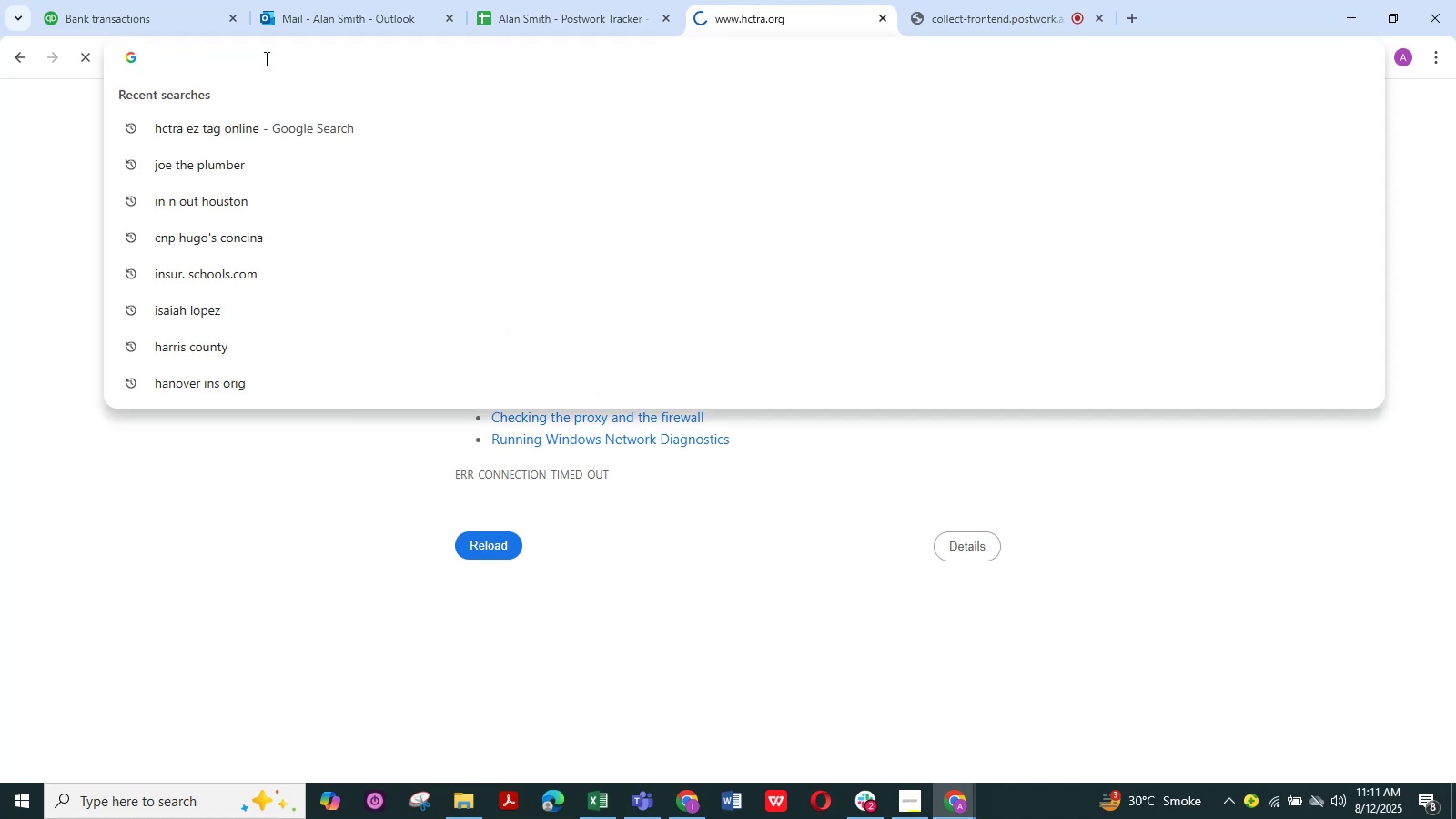 
key(Control+V)
 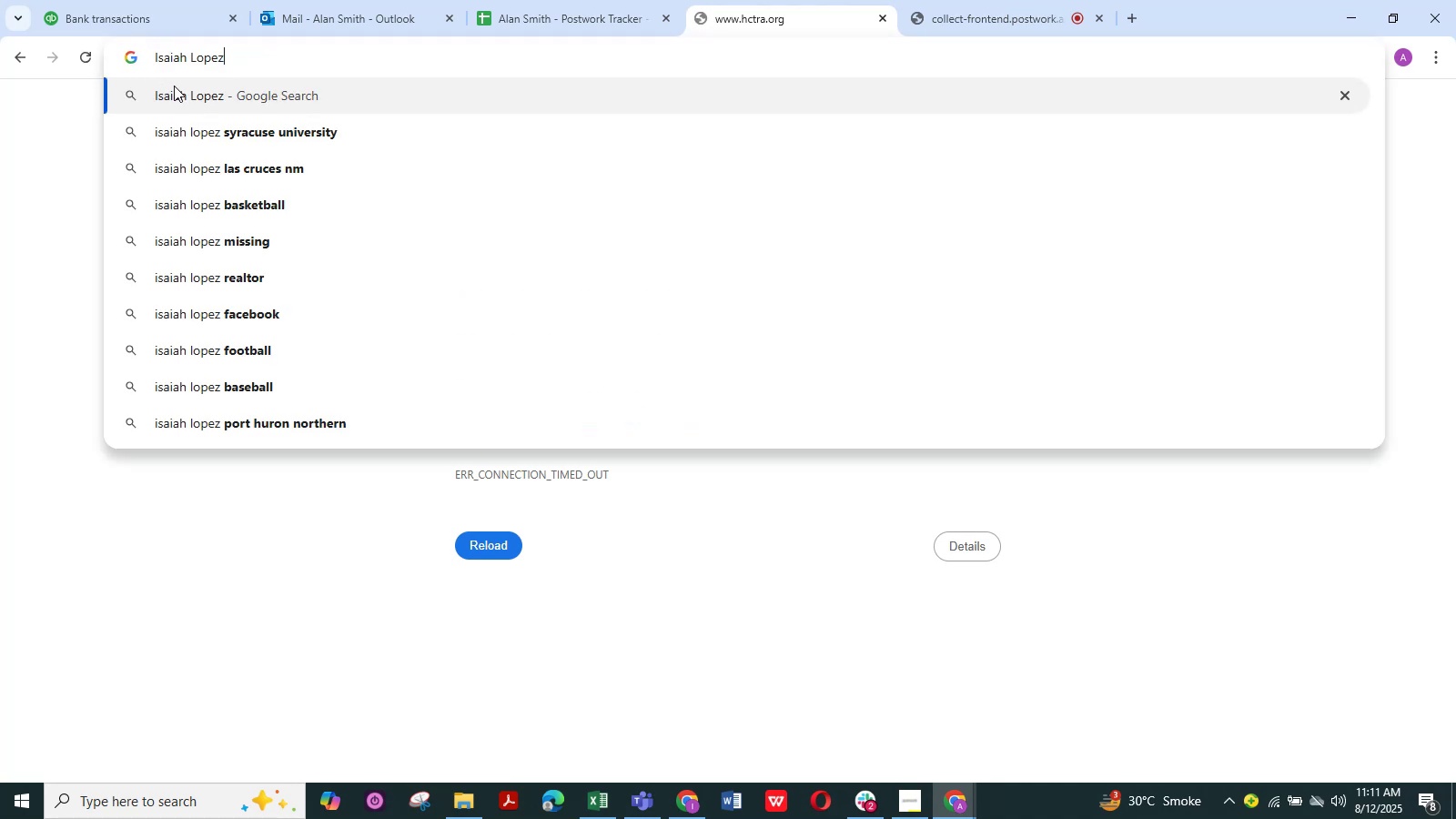 
key(NumpadEnter)
 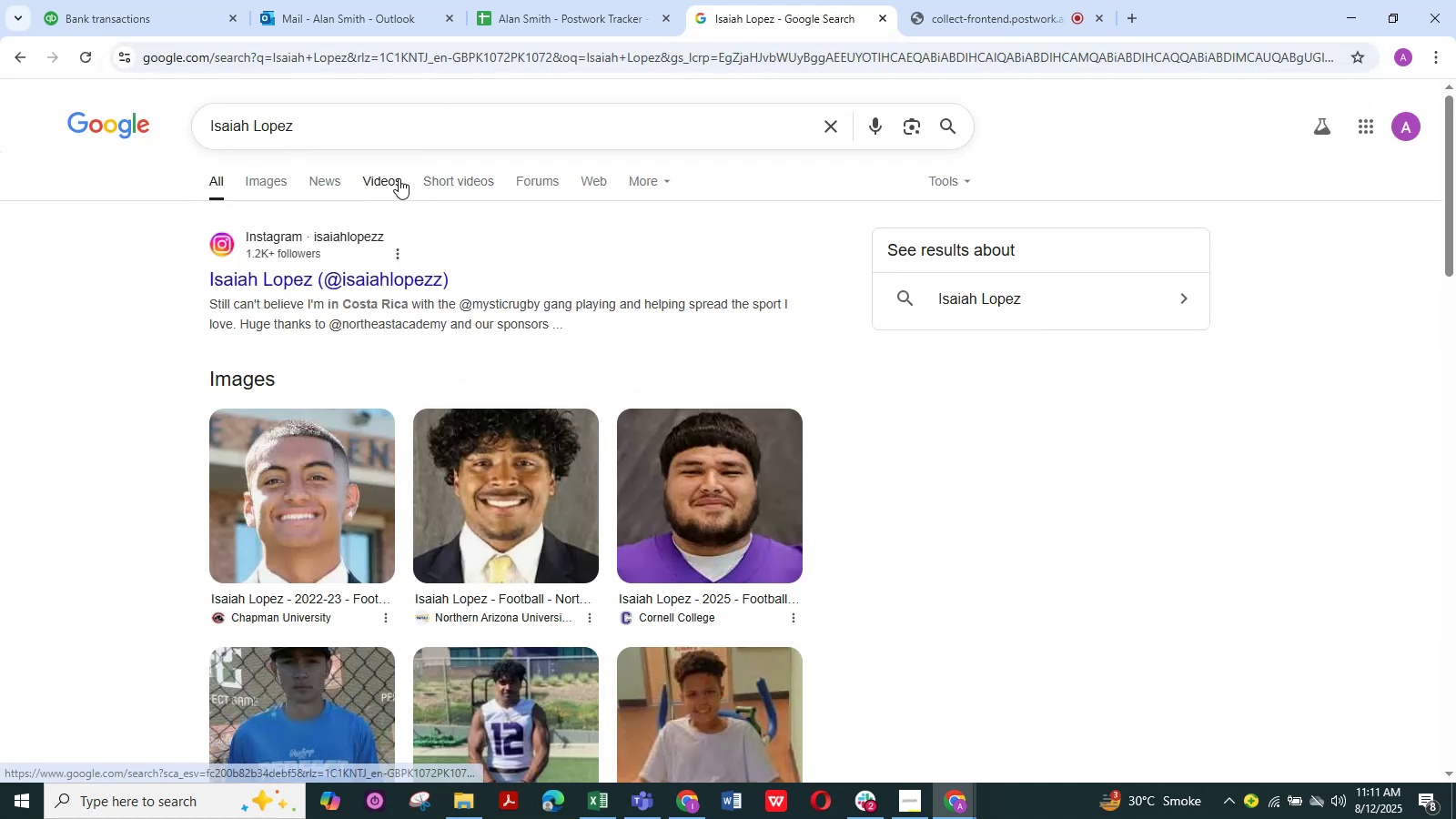 
wait(5.27)
 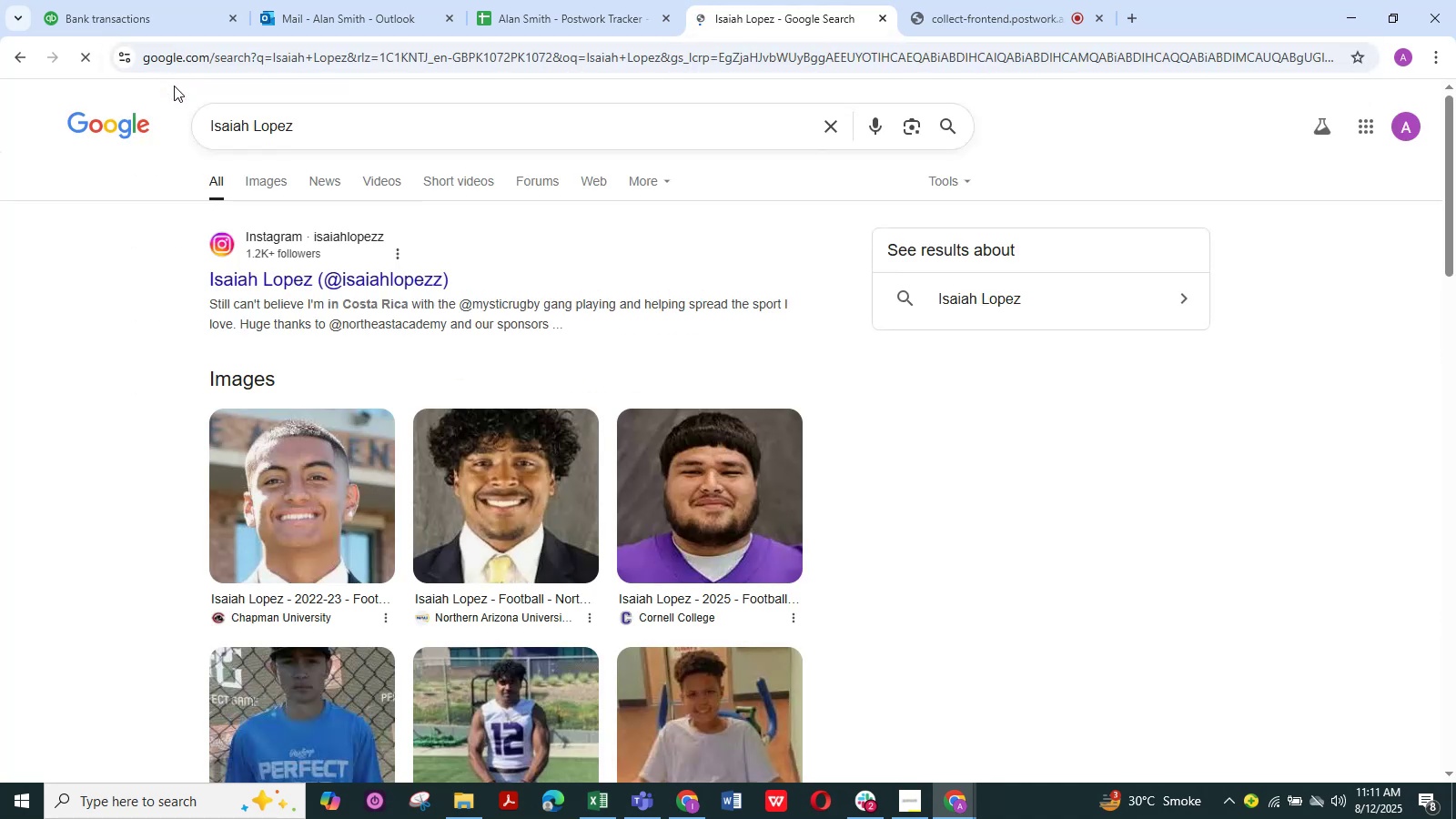 
left_click([107, 15])
 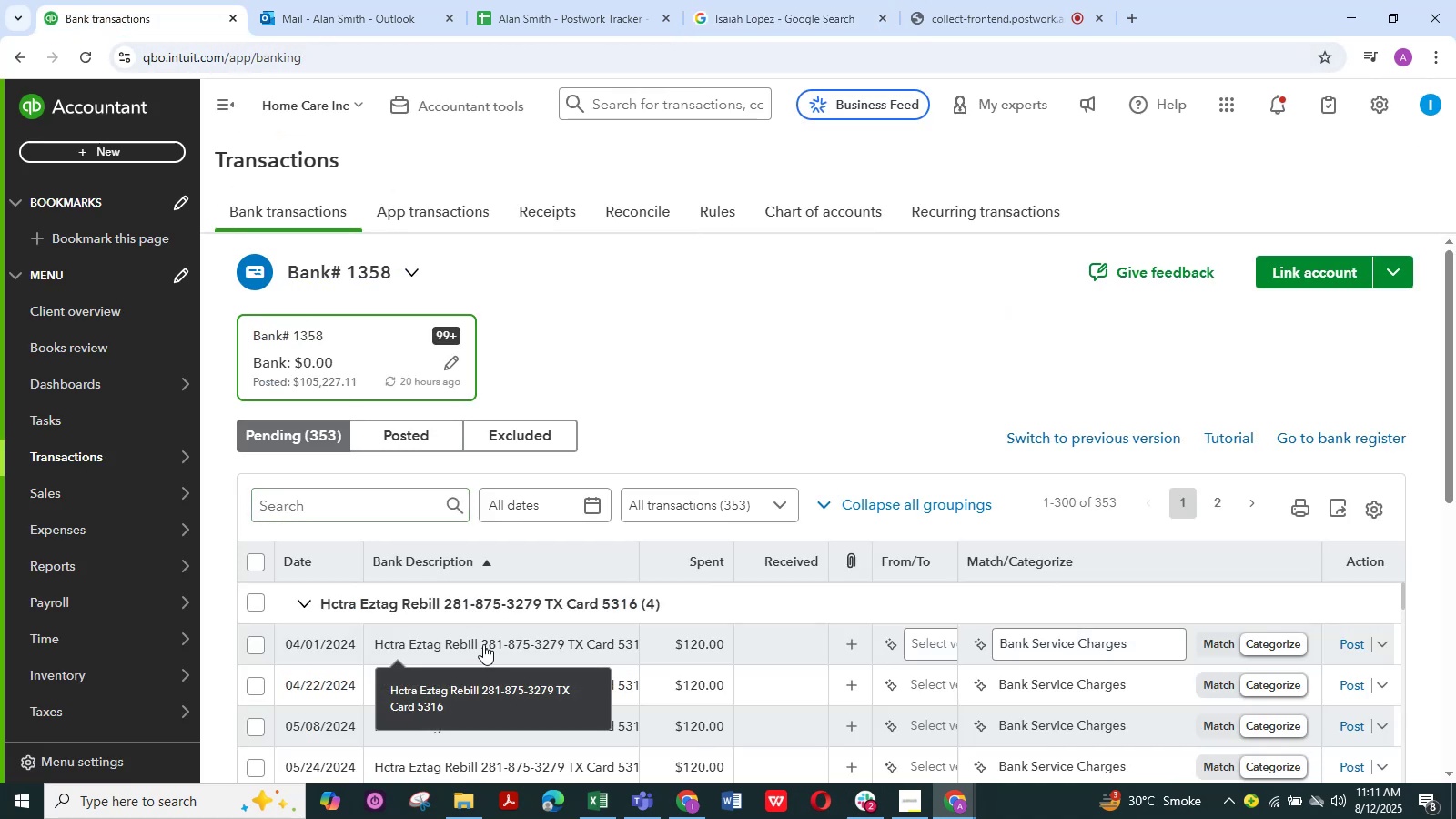 
wait(5.02)
 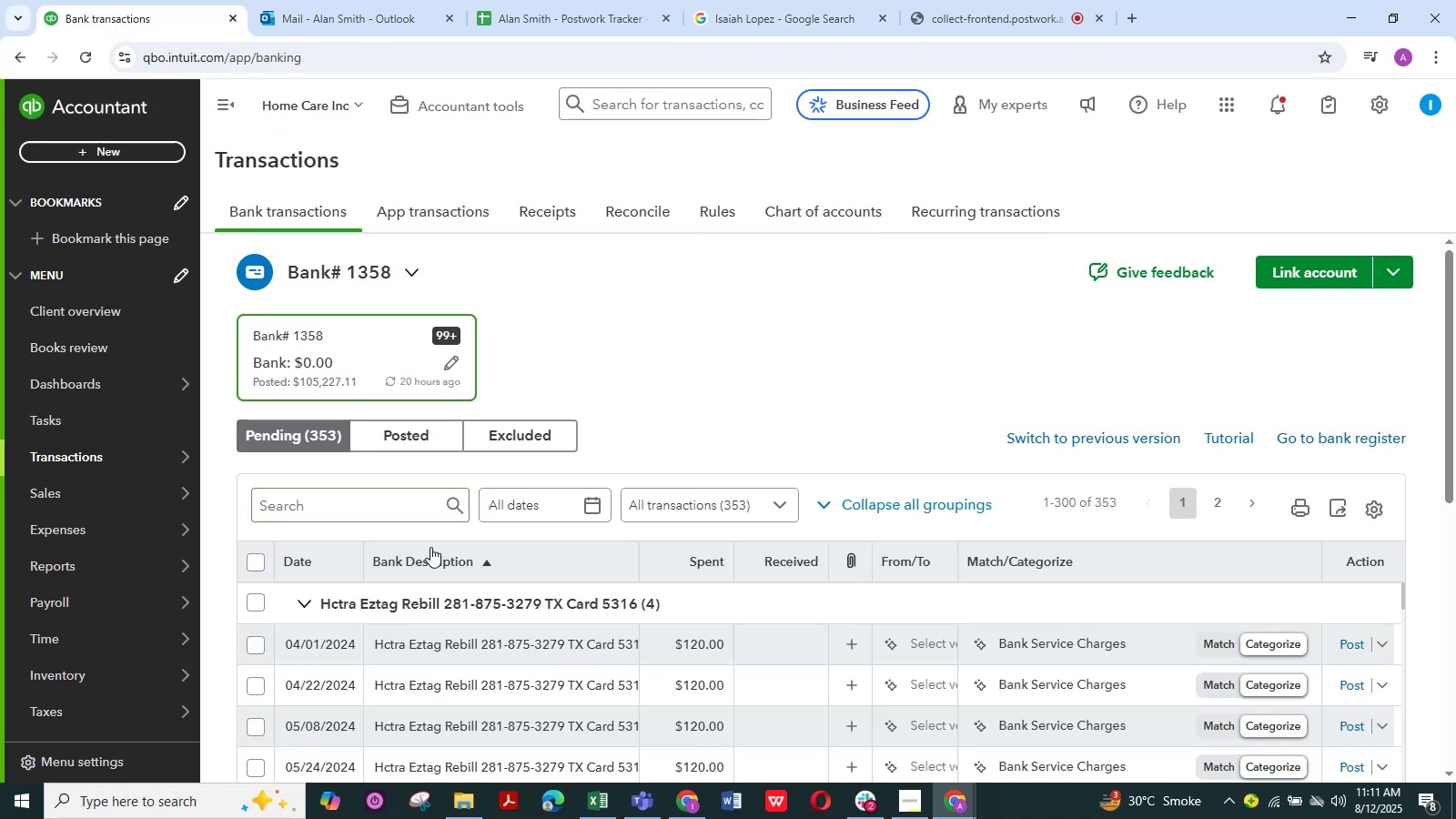 
scroll: coordinate [690, 687], scroll_direction: up, amount: 11.0
 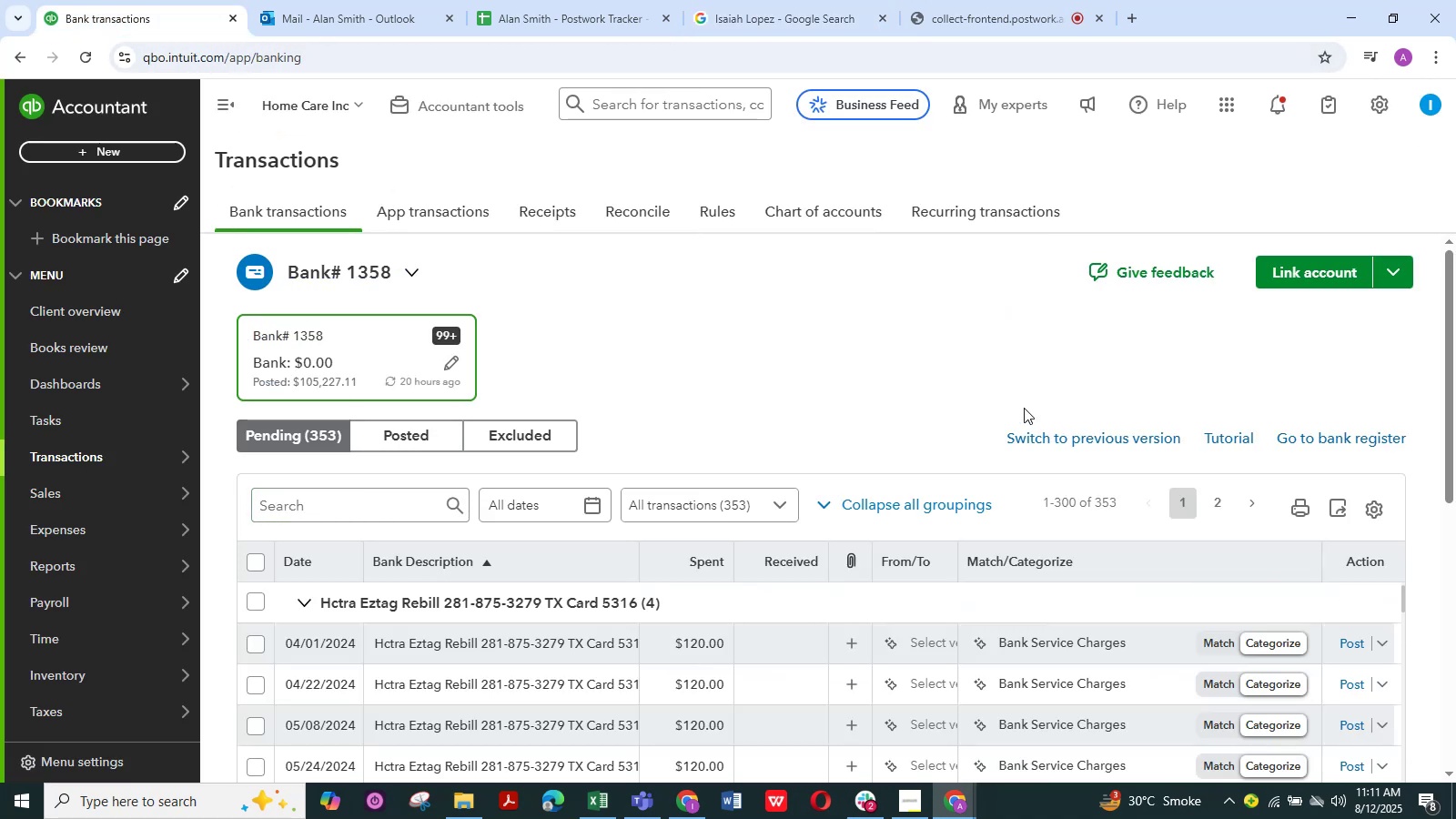 
scroll: coordinate [1064, 387], scroll_direction: down, amount: 5.0
 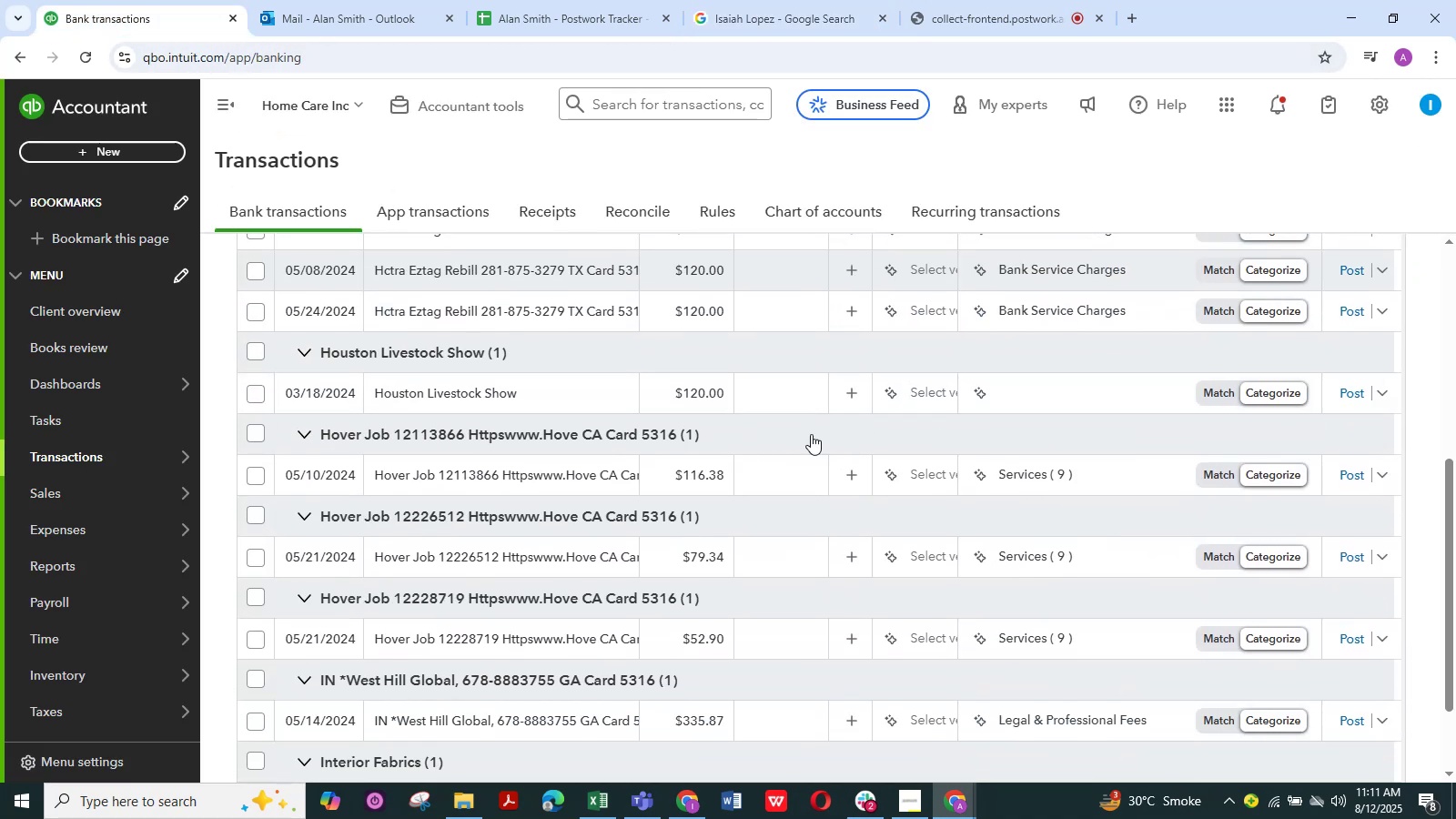 
scroll: coordinate [548, 427], scroll_direction: up, amount: 12.0
 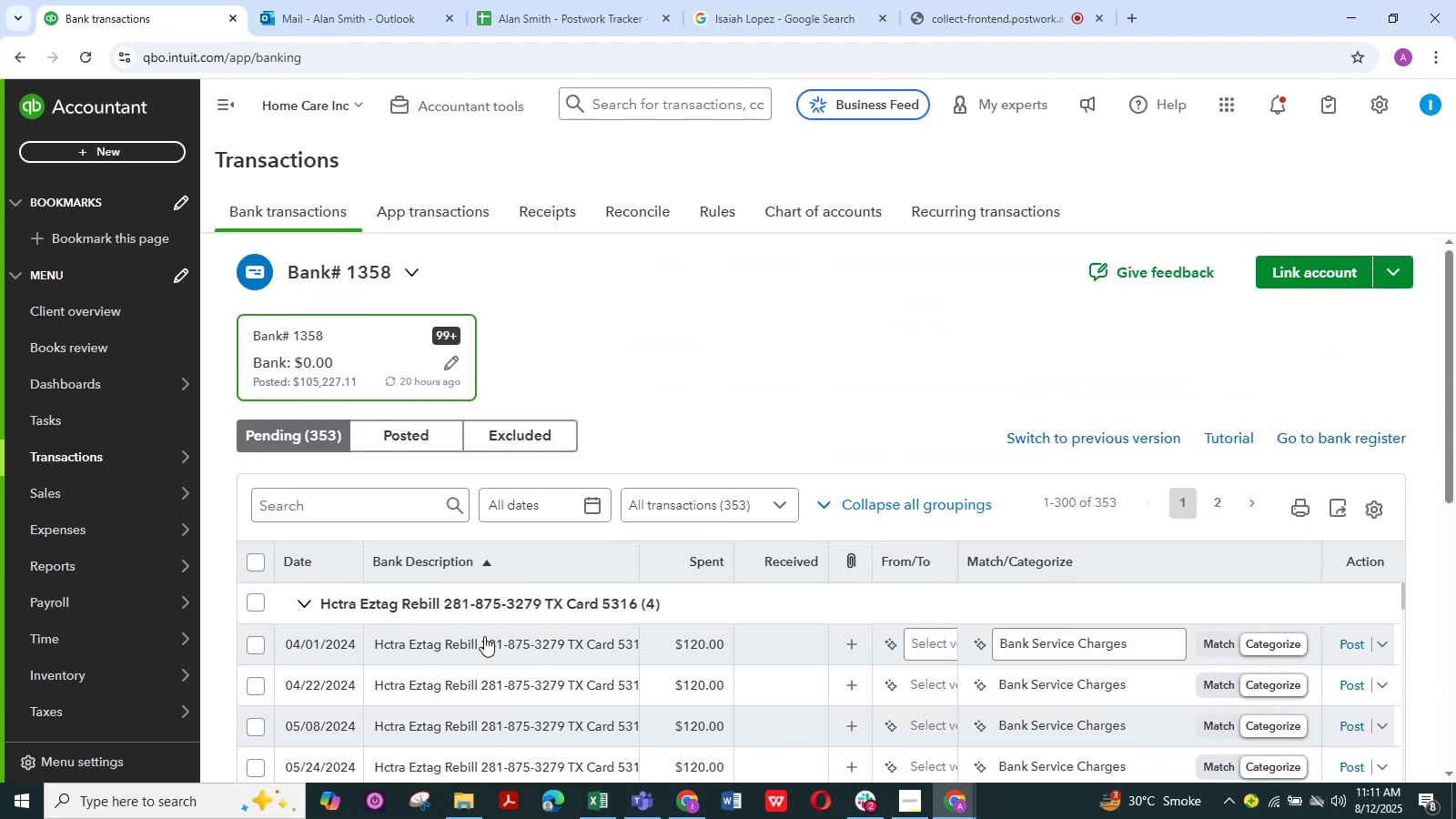 
left_click([479, 642])
 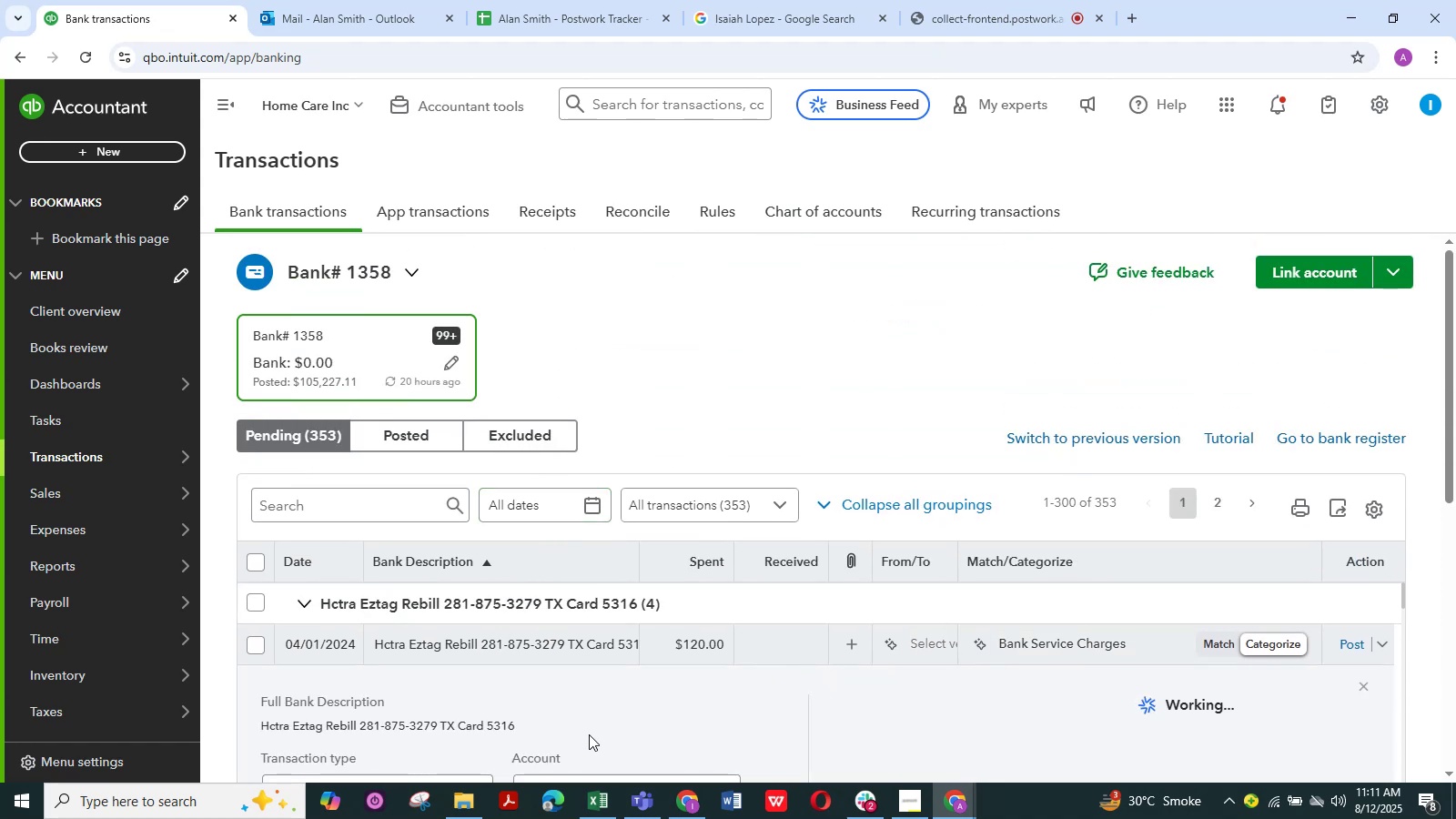 
scroll: coordinate [1292, 319], scroll_direction: down, amount: 2.0
 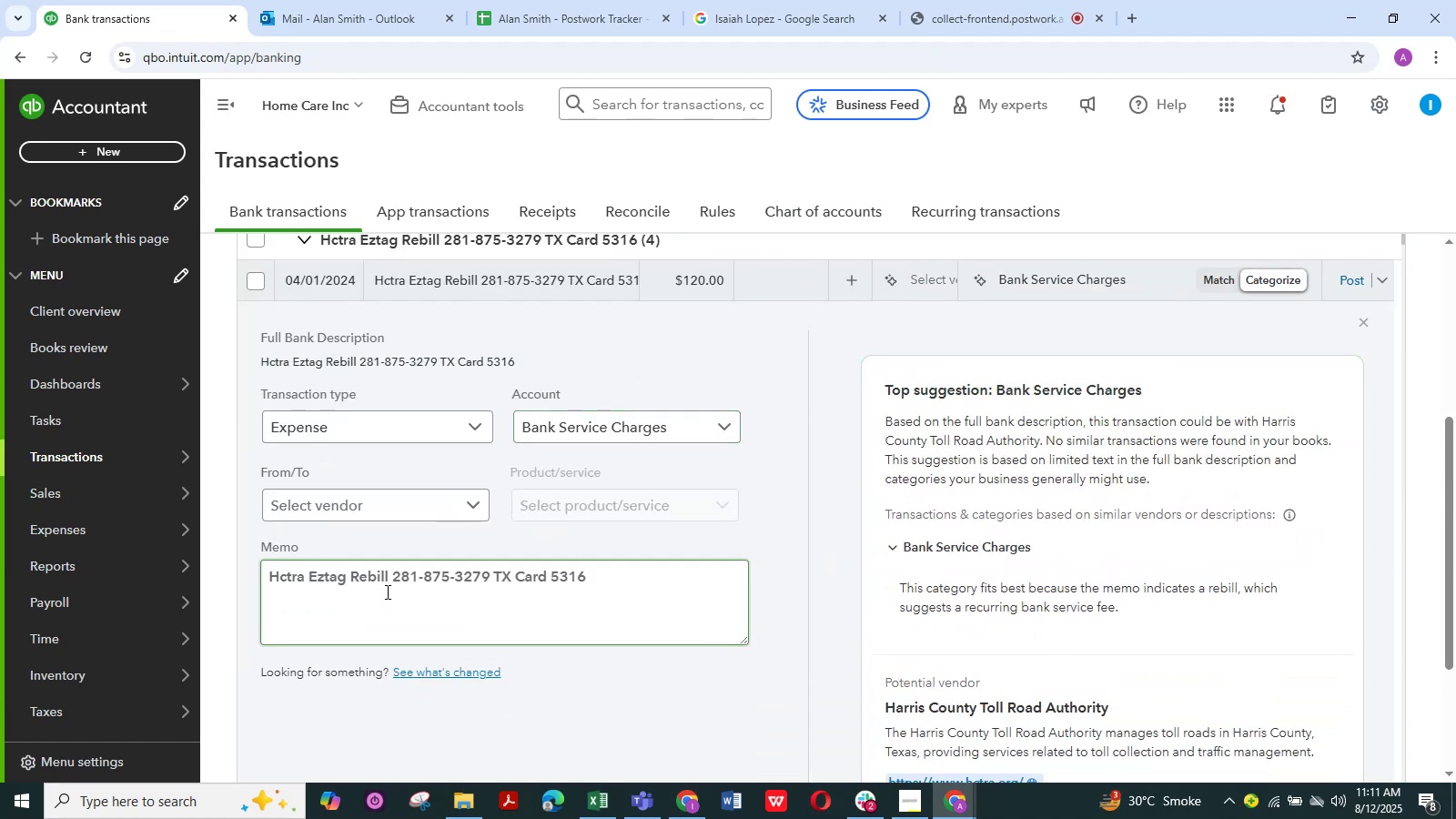 
left_click_drag(start_coordinate=[390, 578], to_coordinate=[247, 579])
 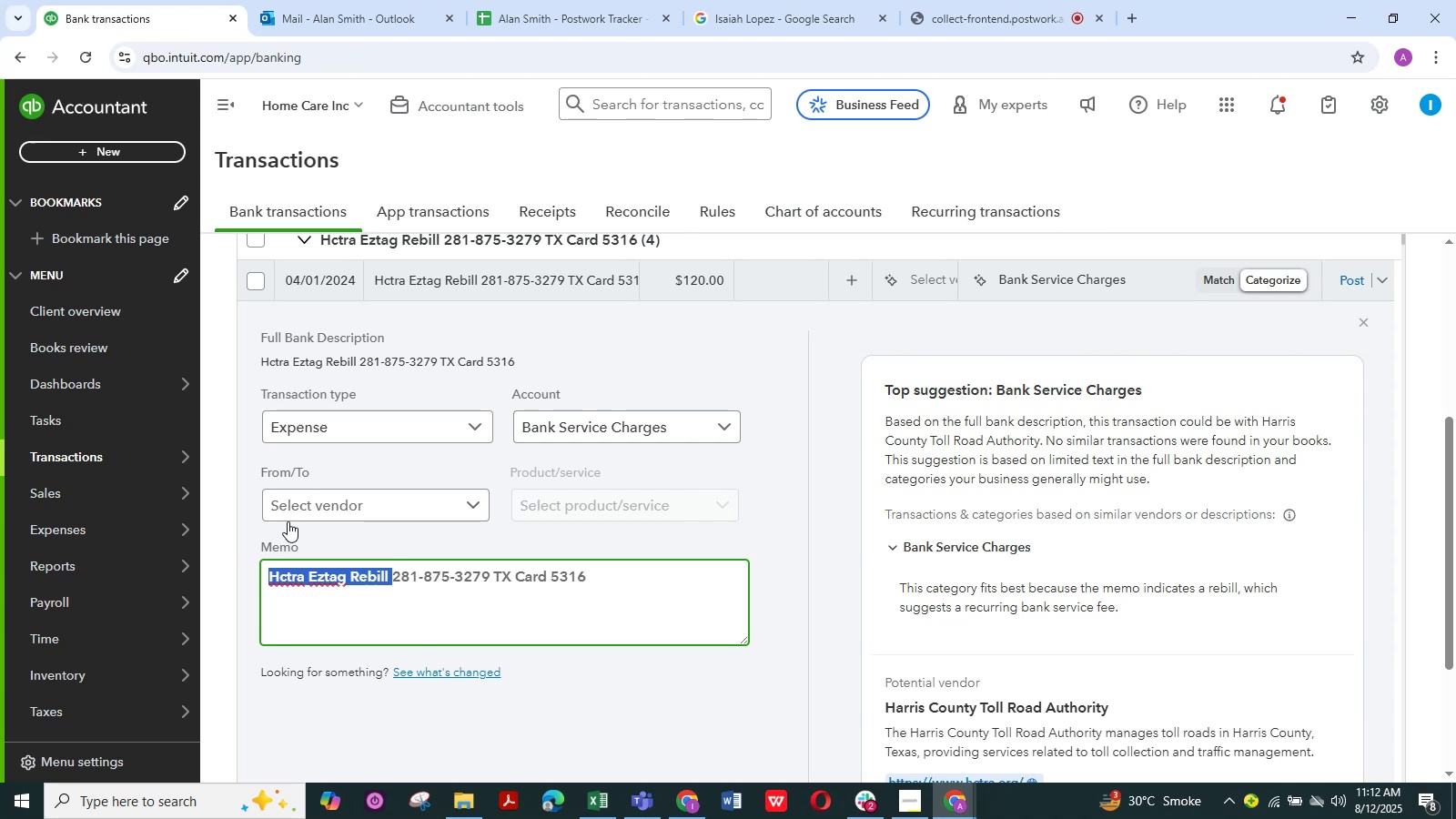 
key(Control+C)
 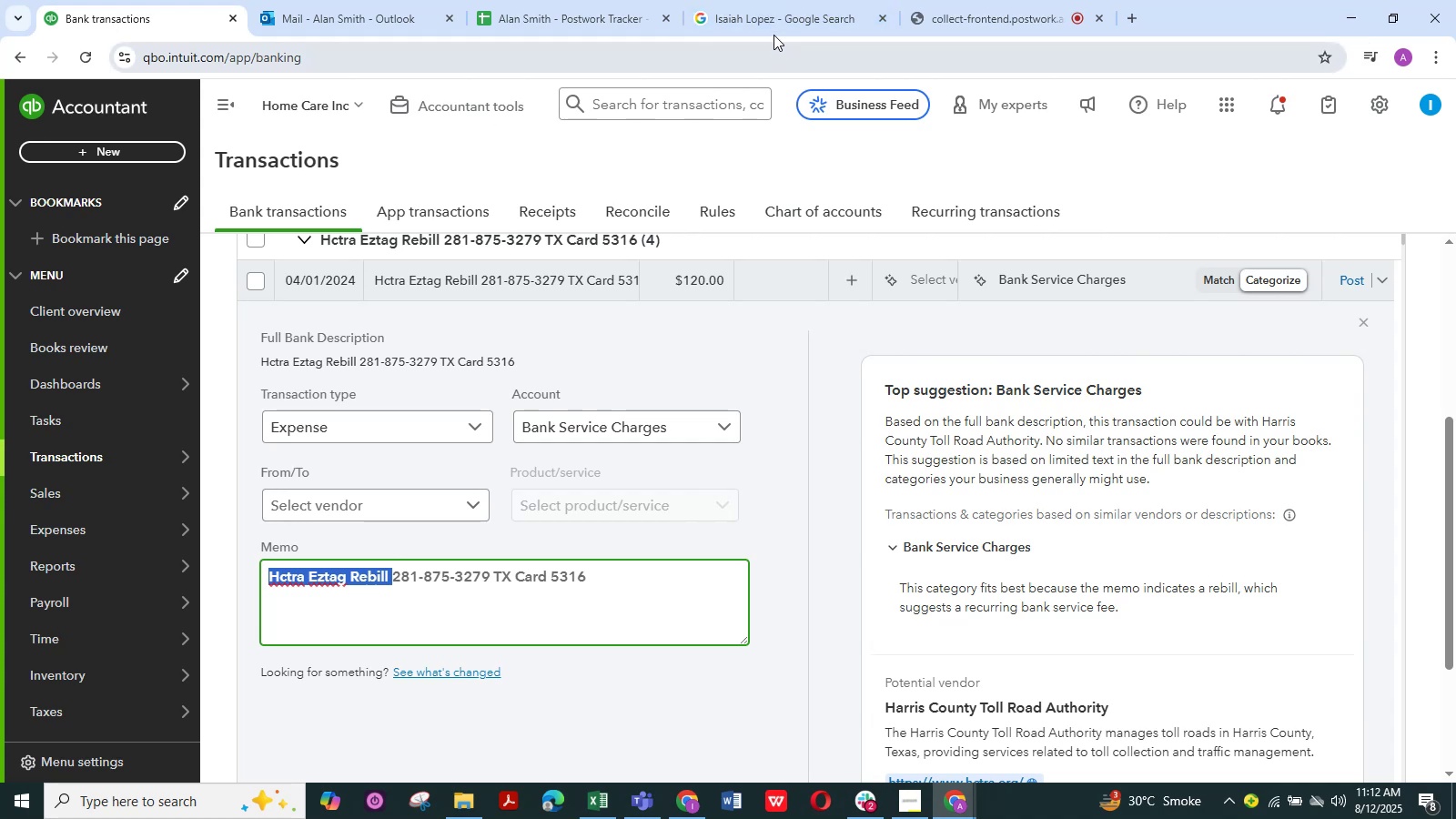 
left_click([780, 21])
 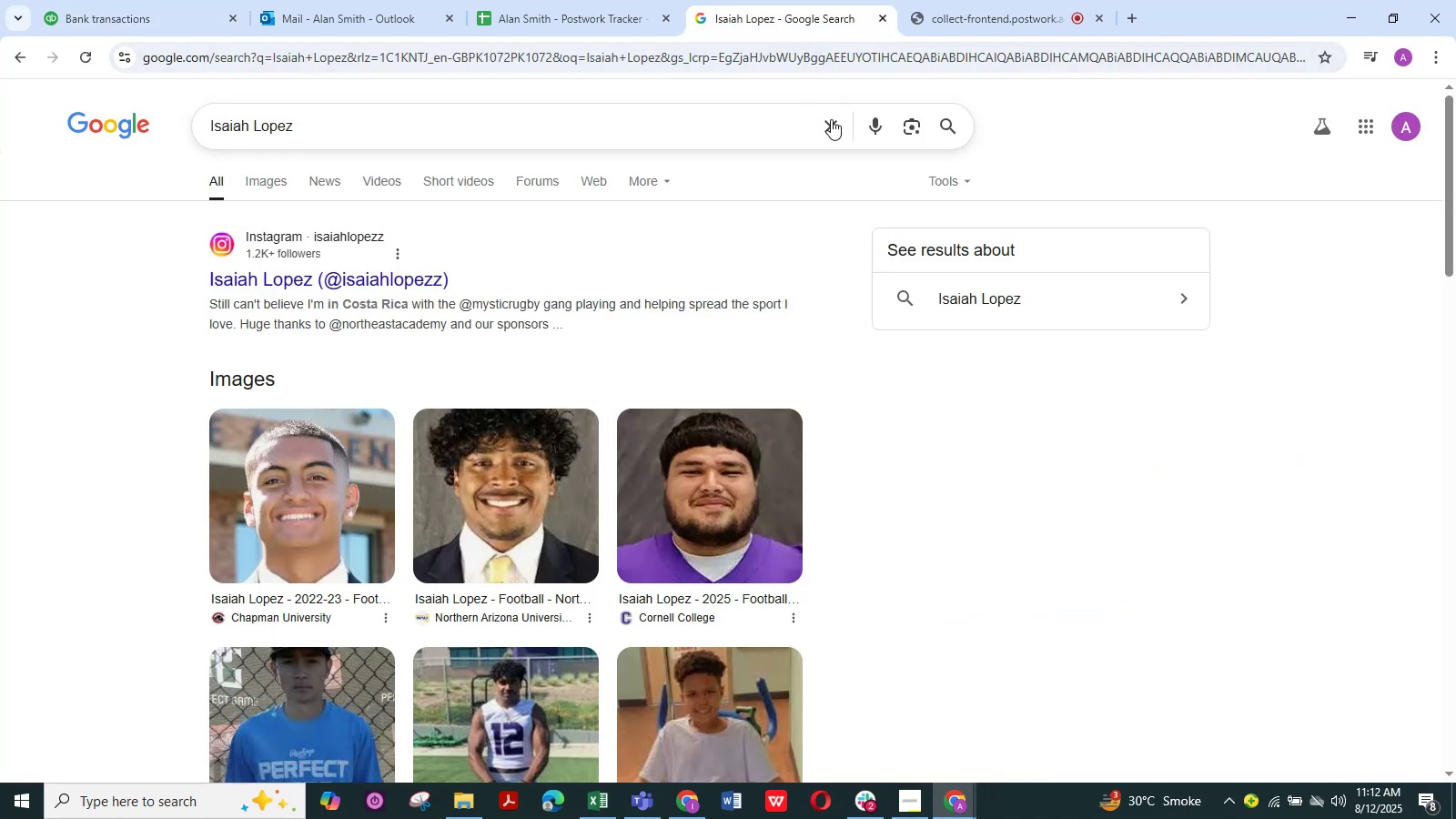 
left_click([831, 119])
 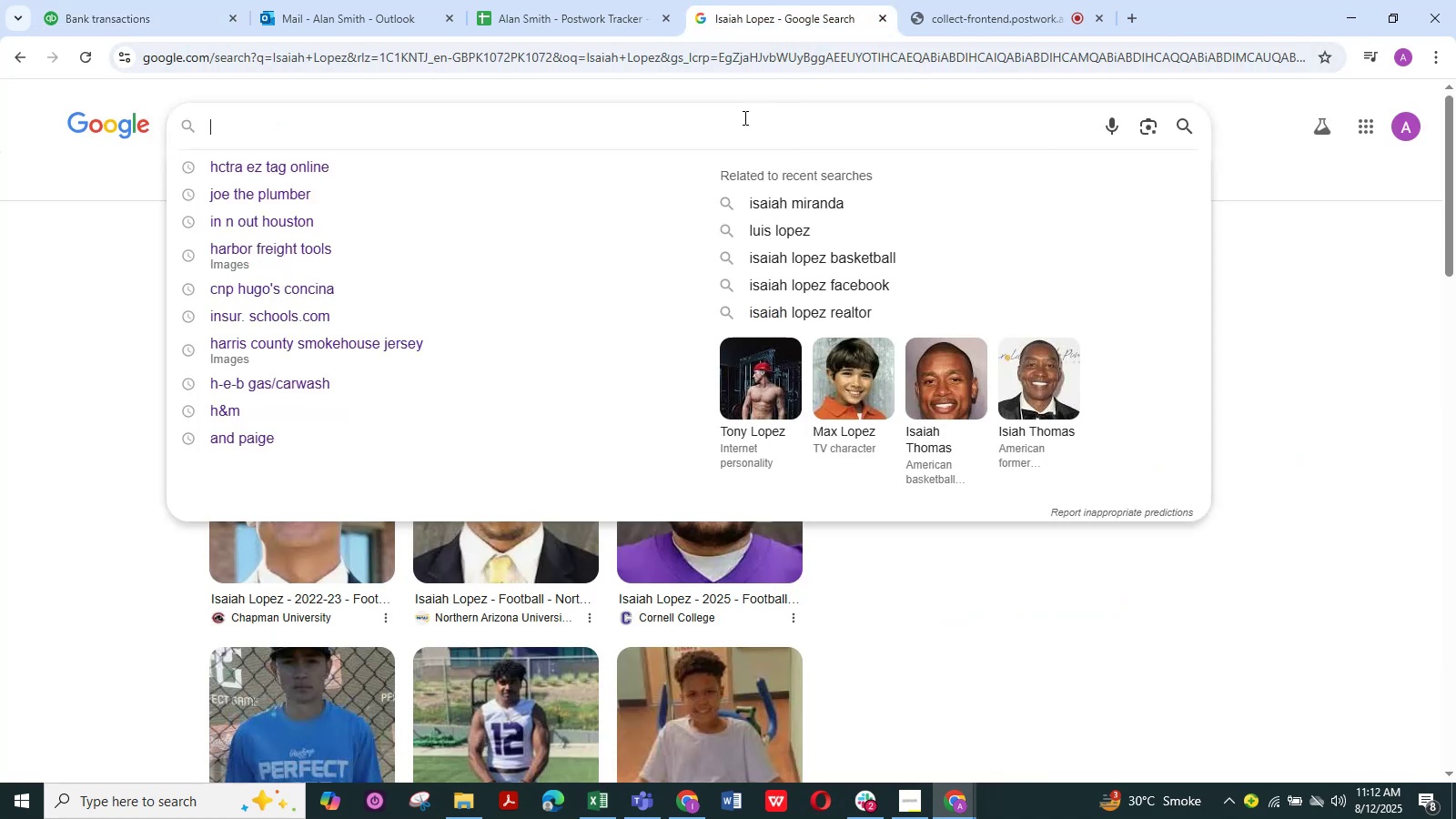 
left_click([743, 117])
 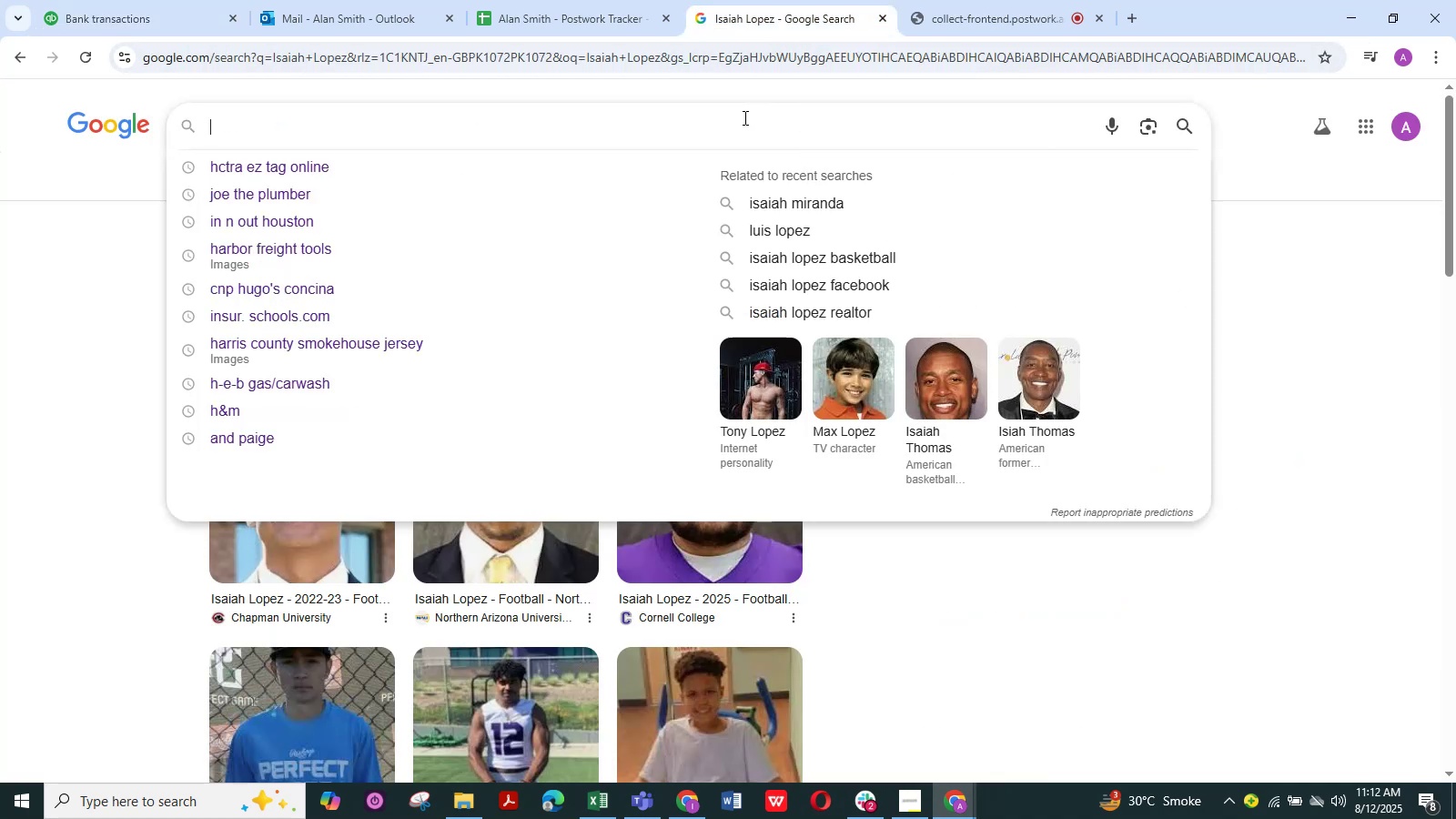 